 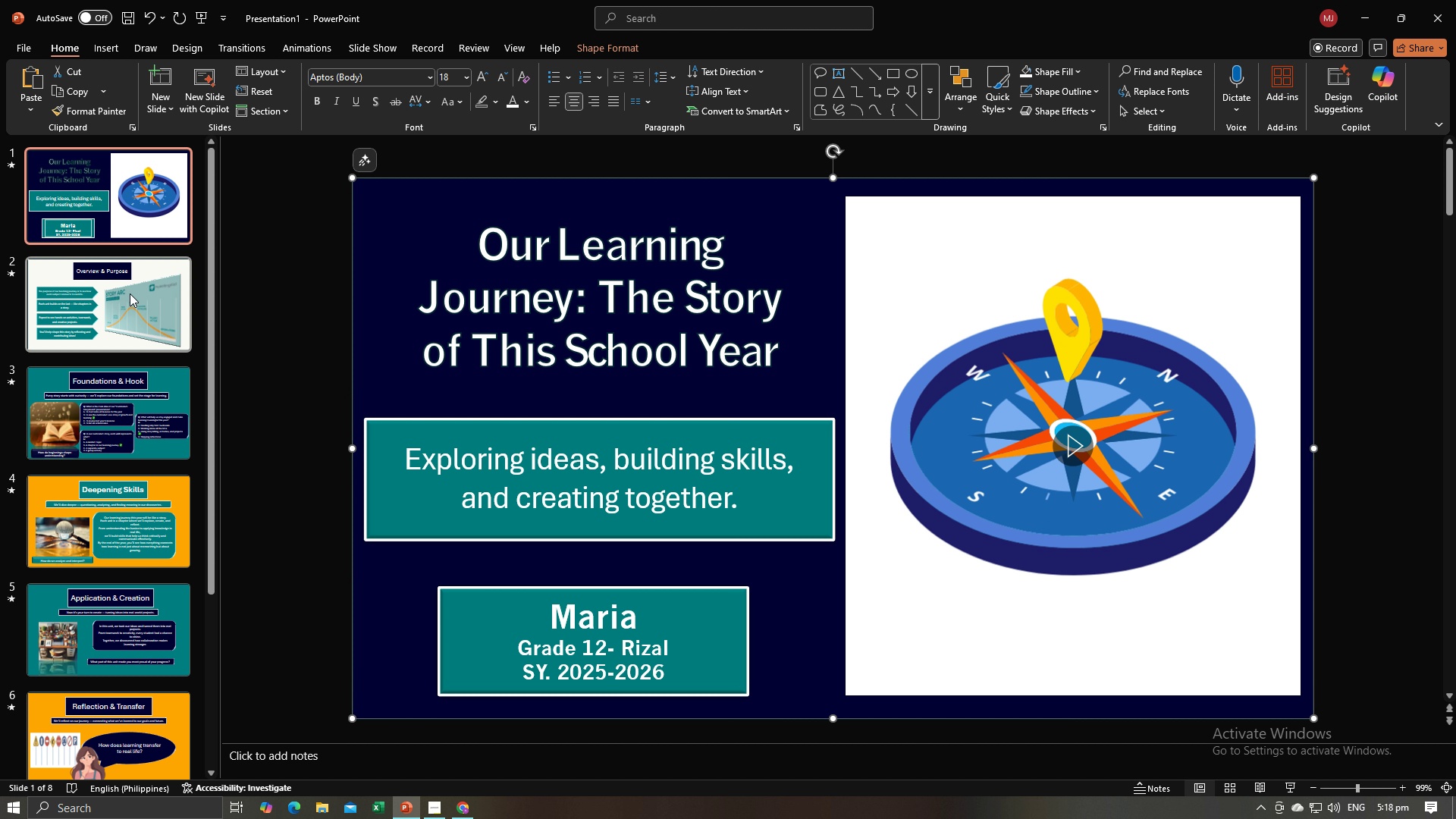 
left_click([80, 310])
 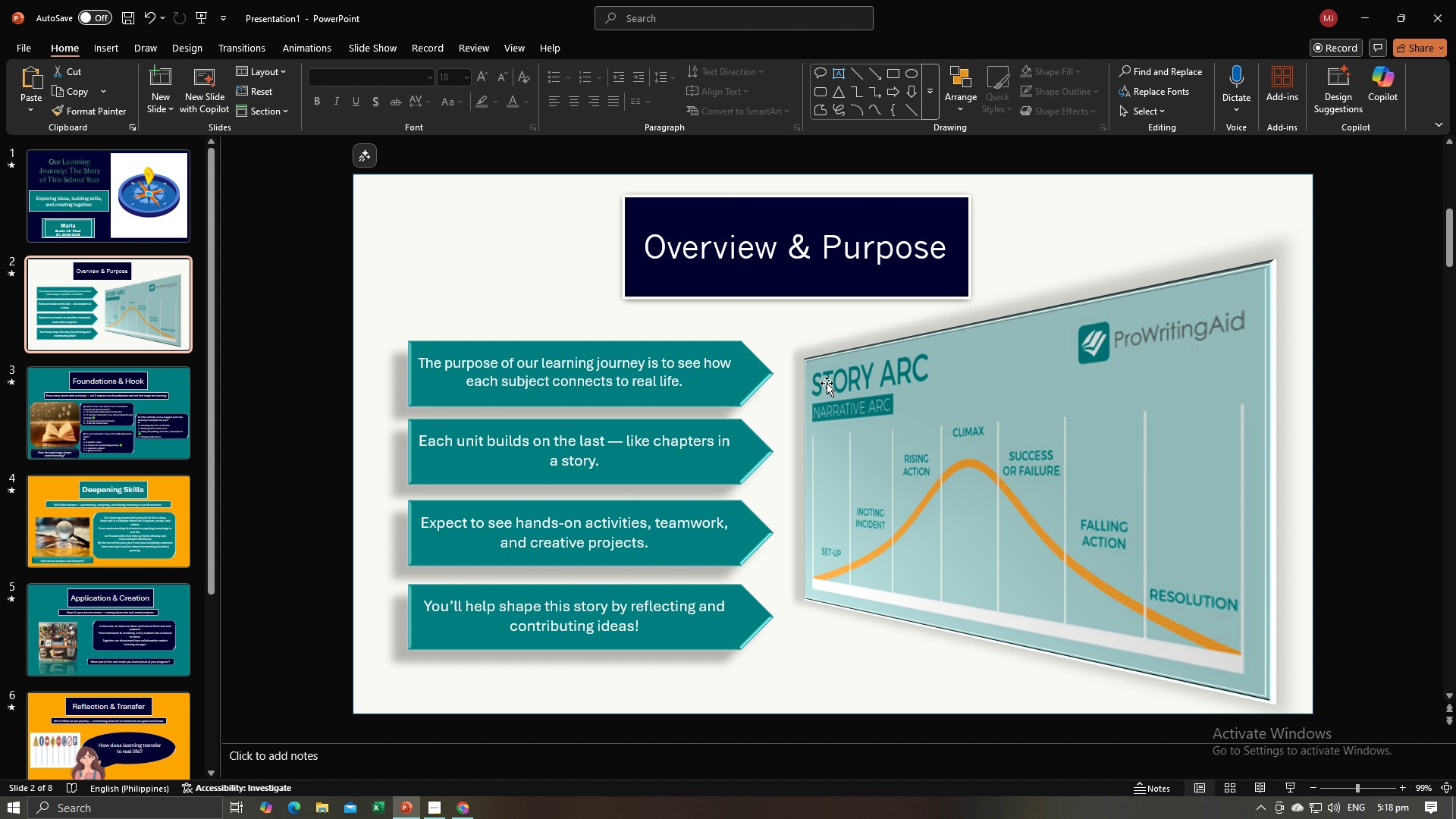 
left_click([740, 385])
 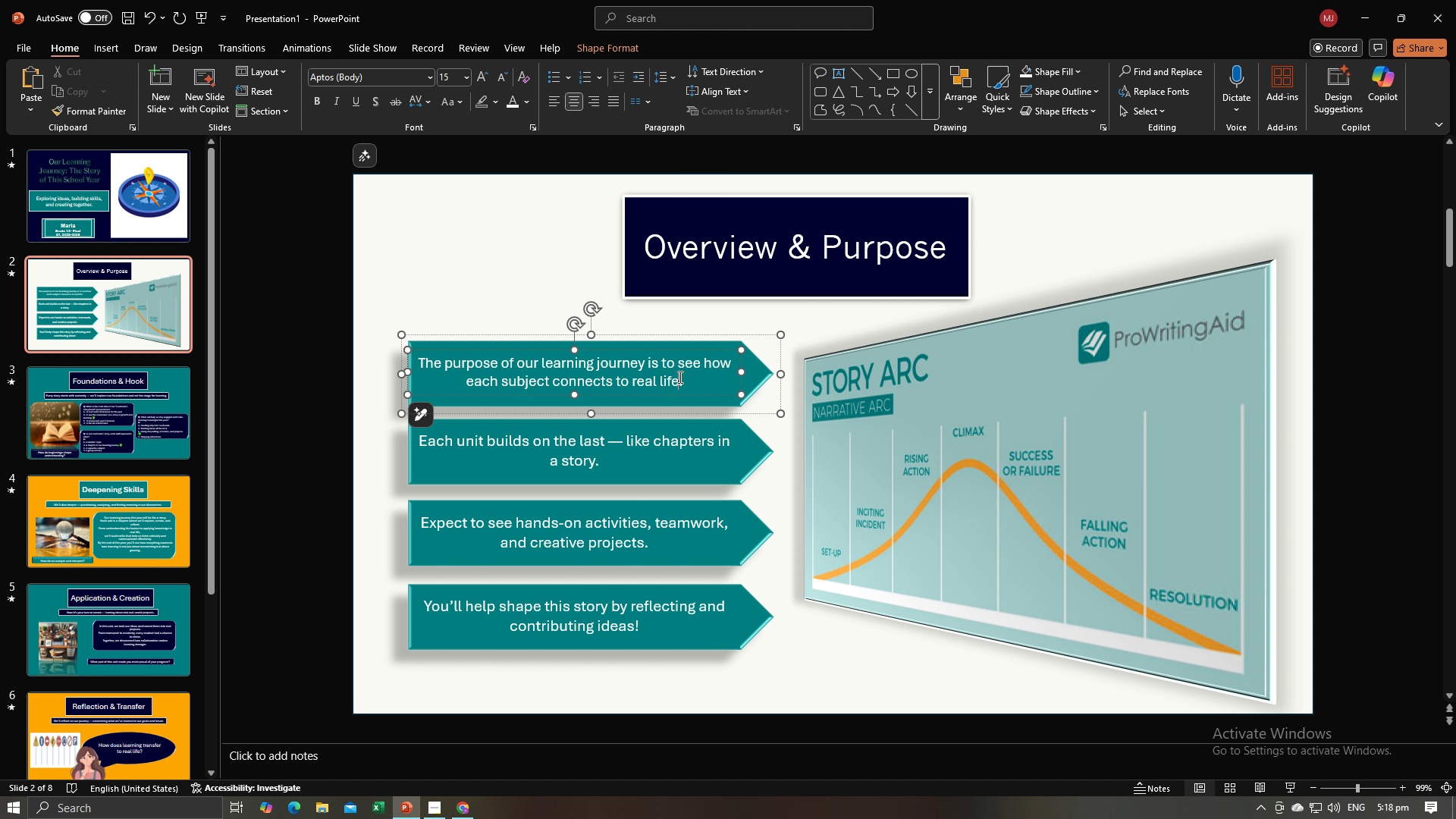 
left_click([679, 377])
 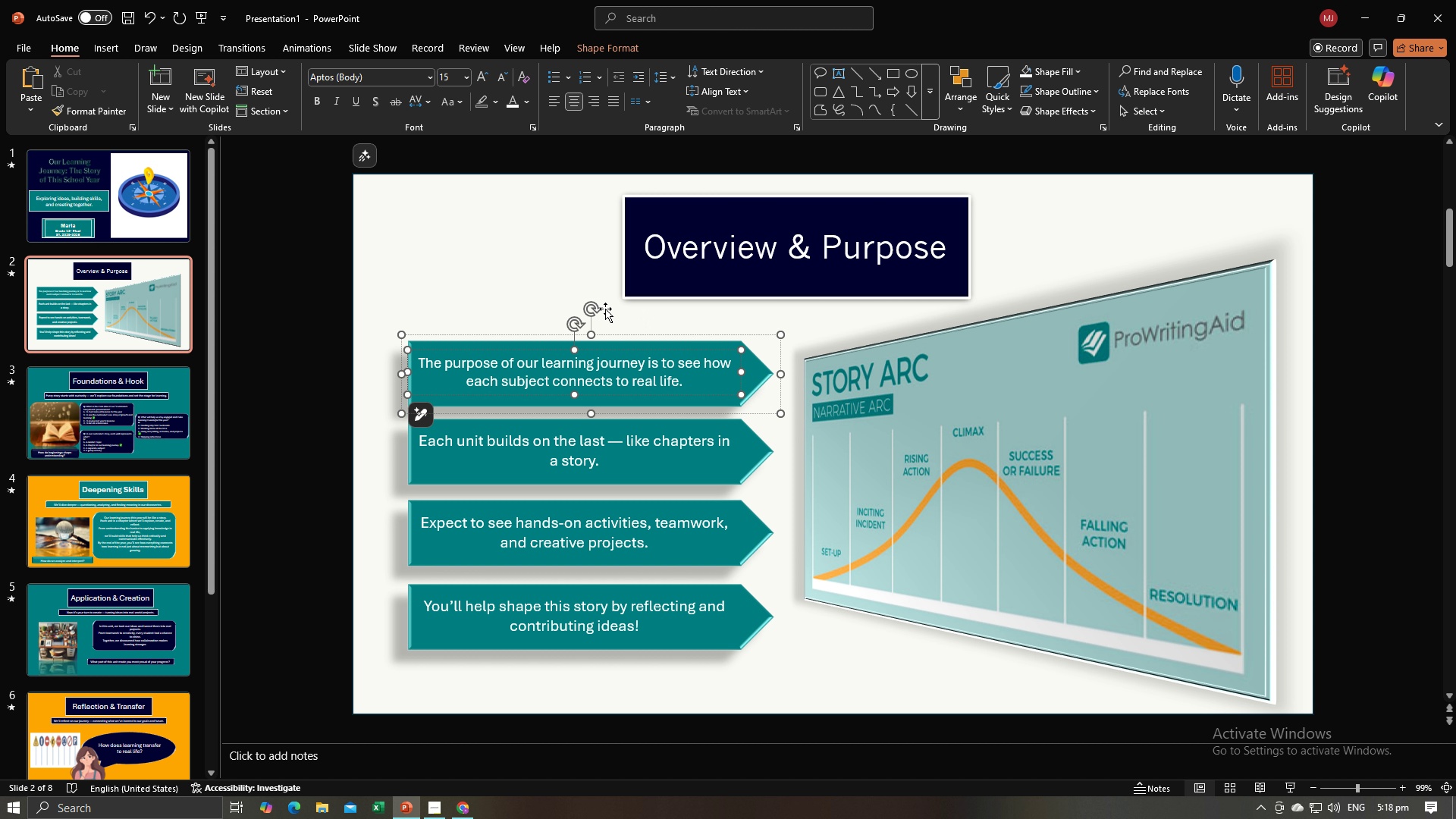 
left_click([566, 261])
 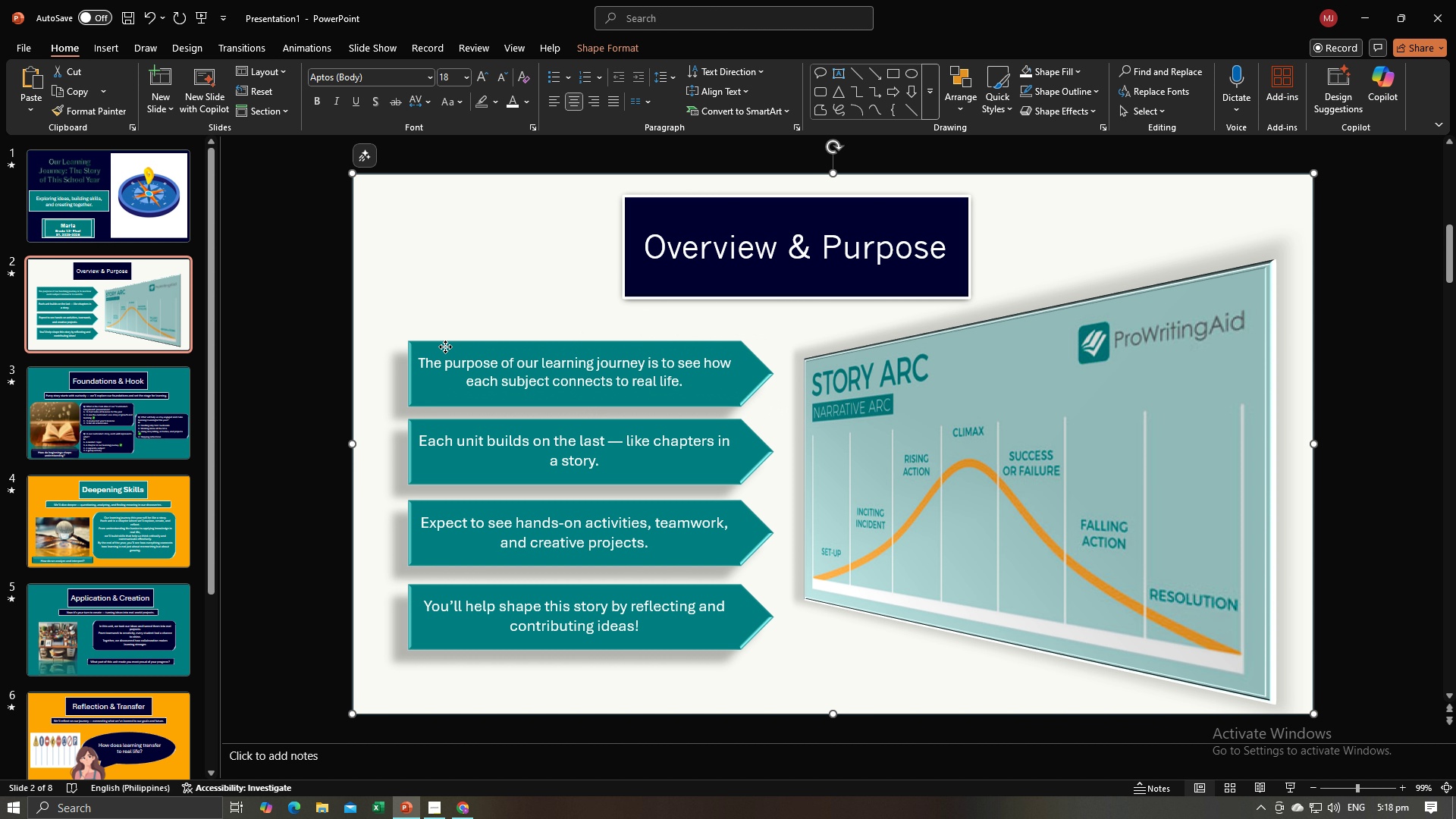 
left_click([445, 347])
 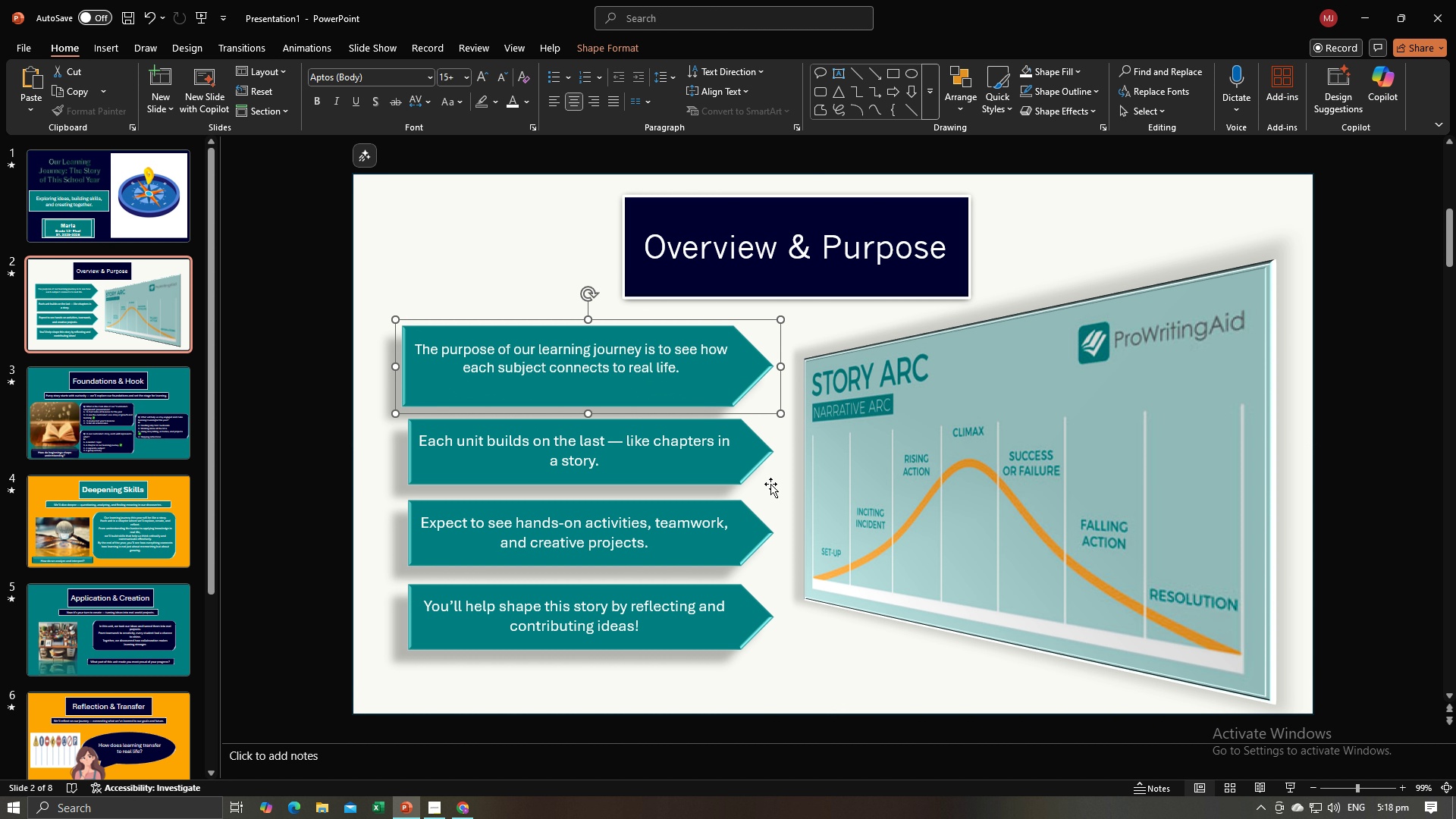 
left_click([741, 481])
 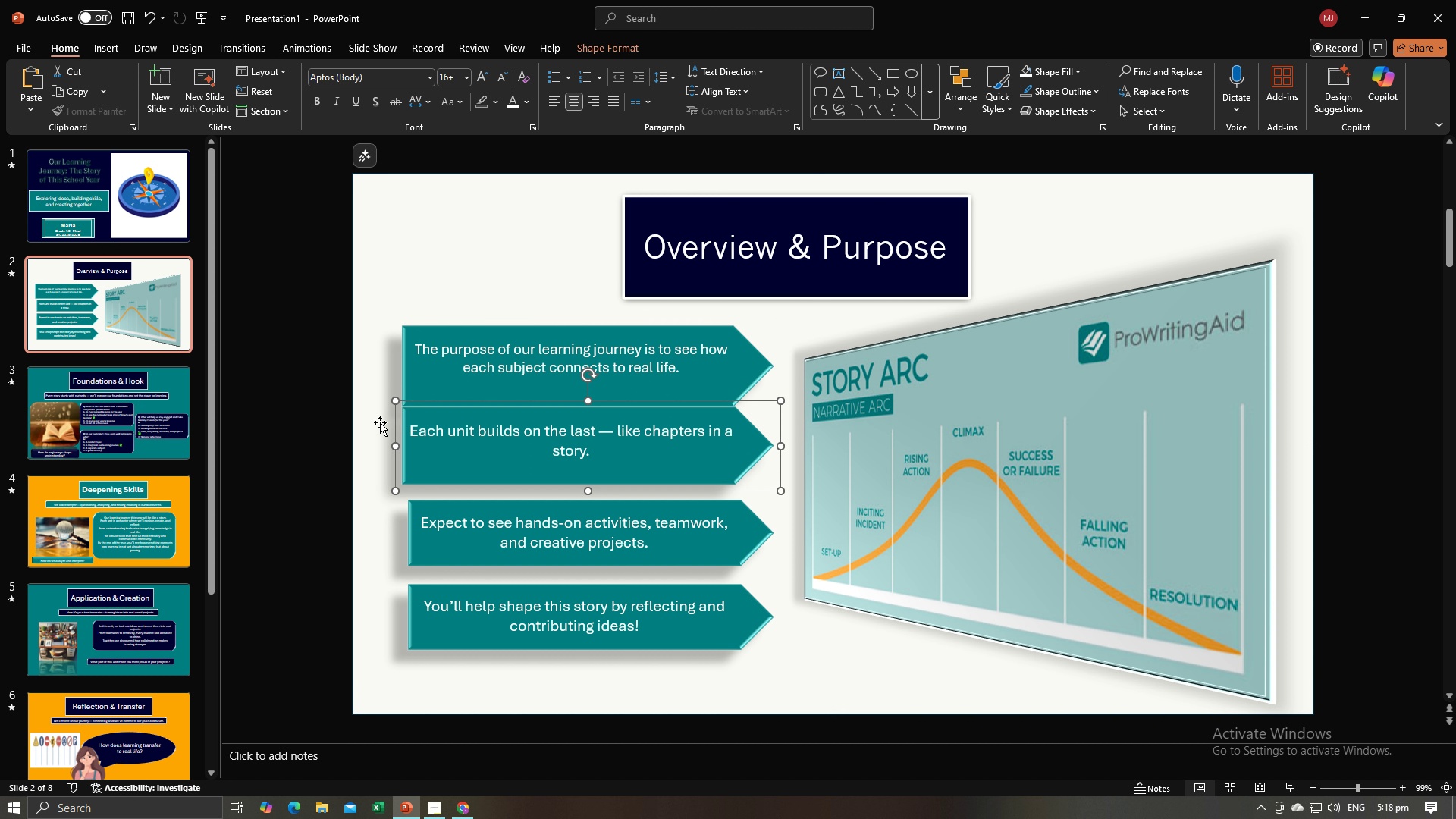 
left_click([372, 430])
 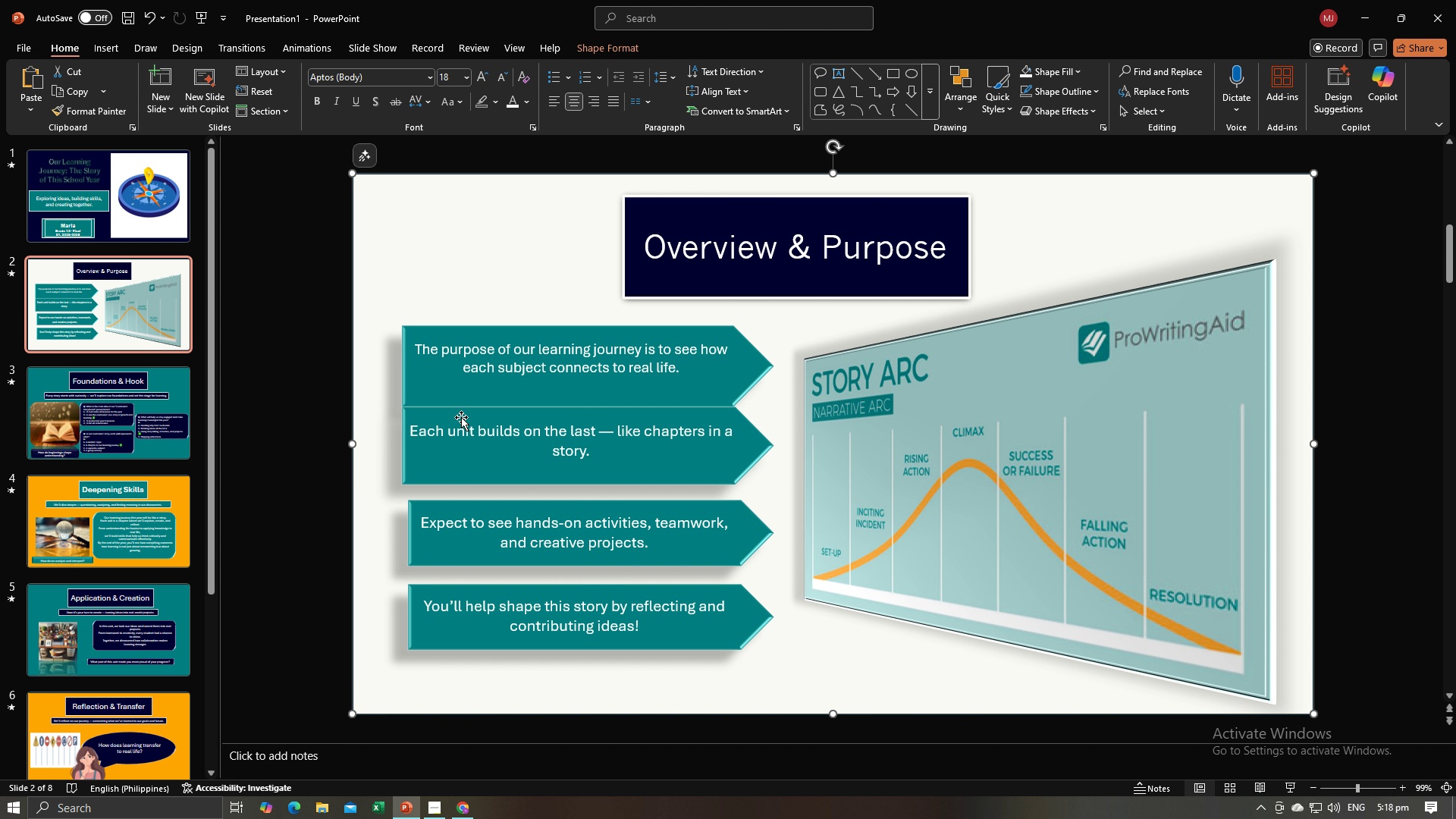 
left_click([461, 417])
 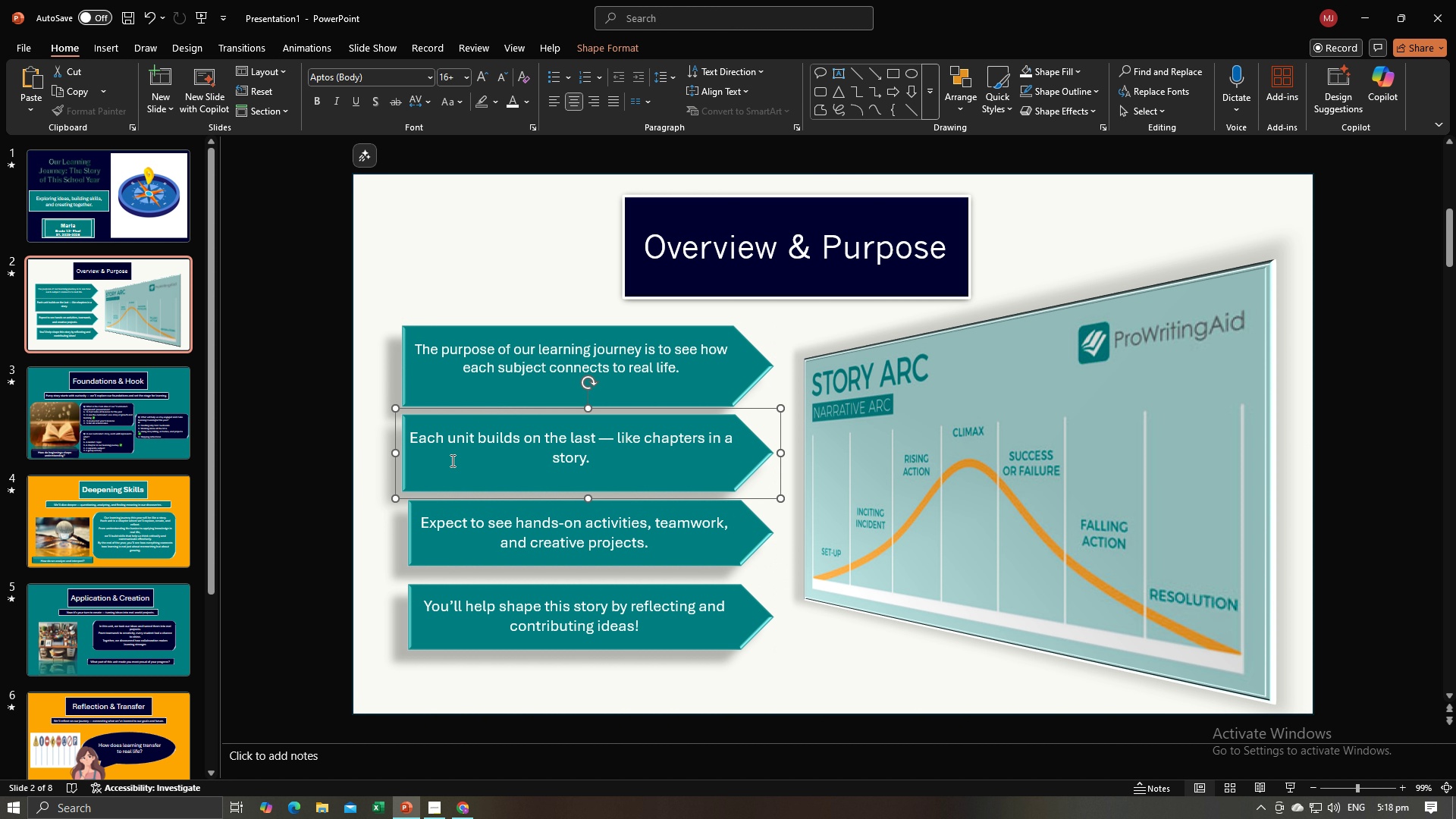 
left_click([422, 506])
 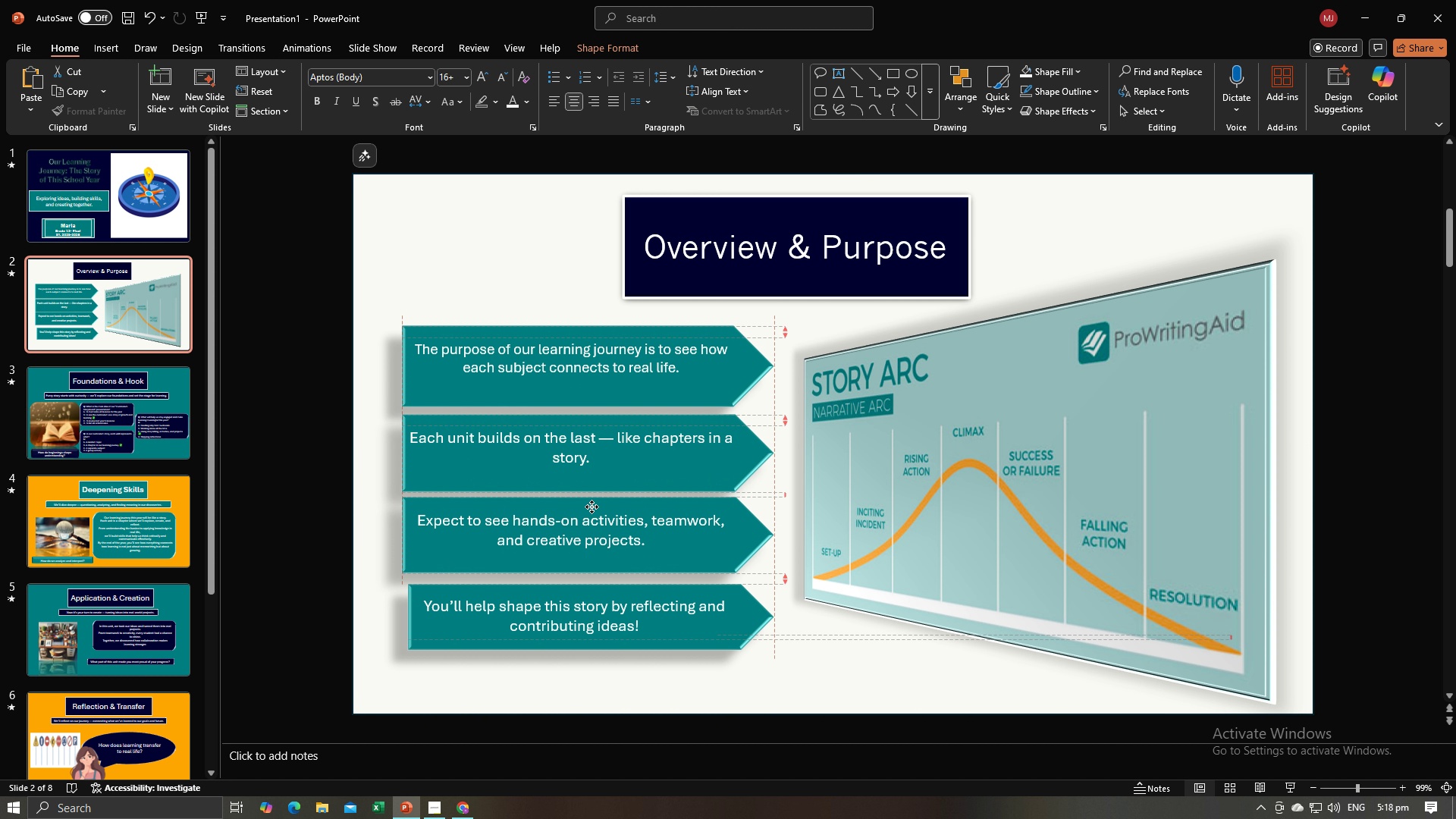 
wait(5.66)
 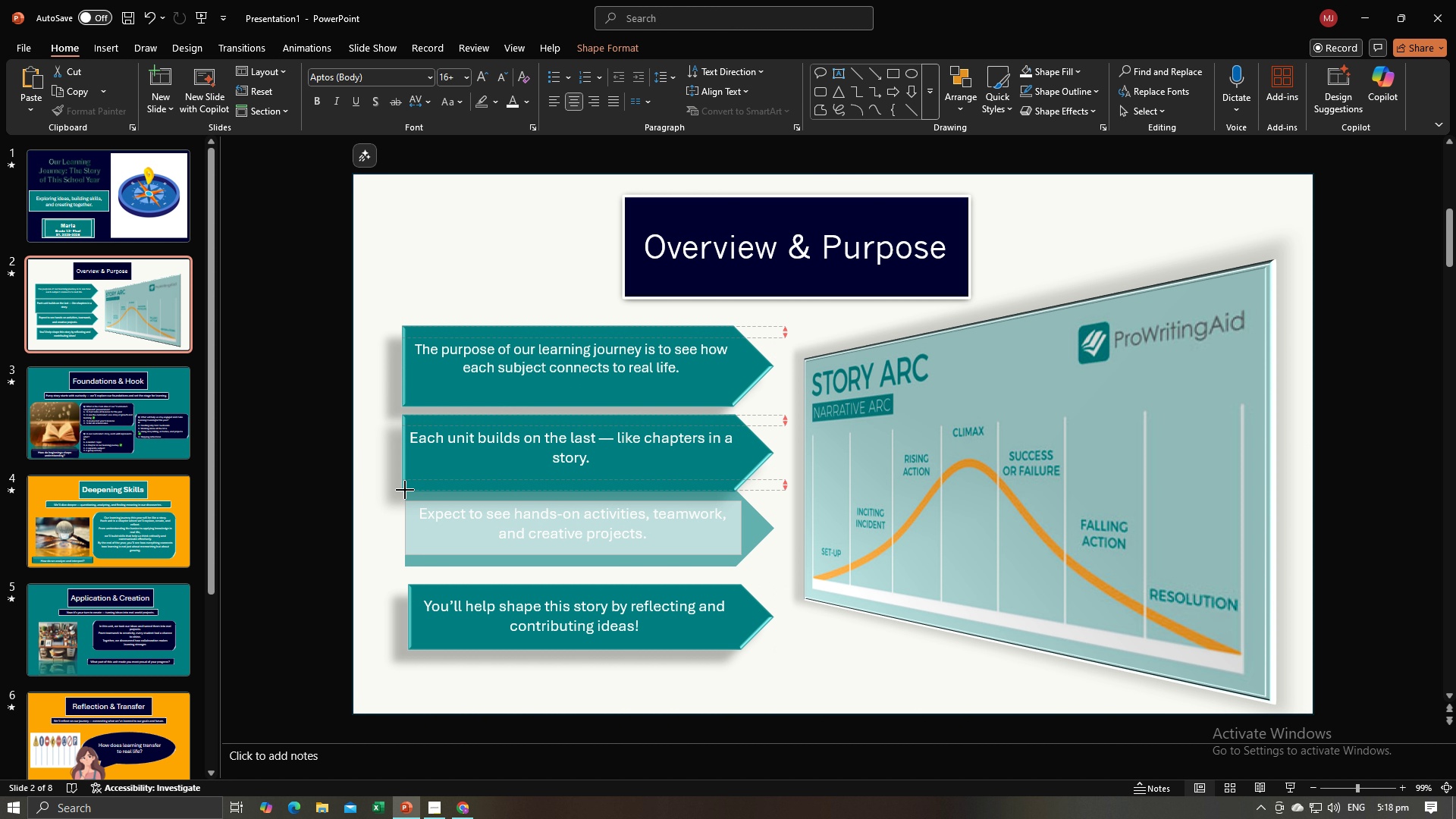 
scroll: coordinate [588, 508], scroll_direction: down, amount: 2.0
 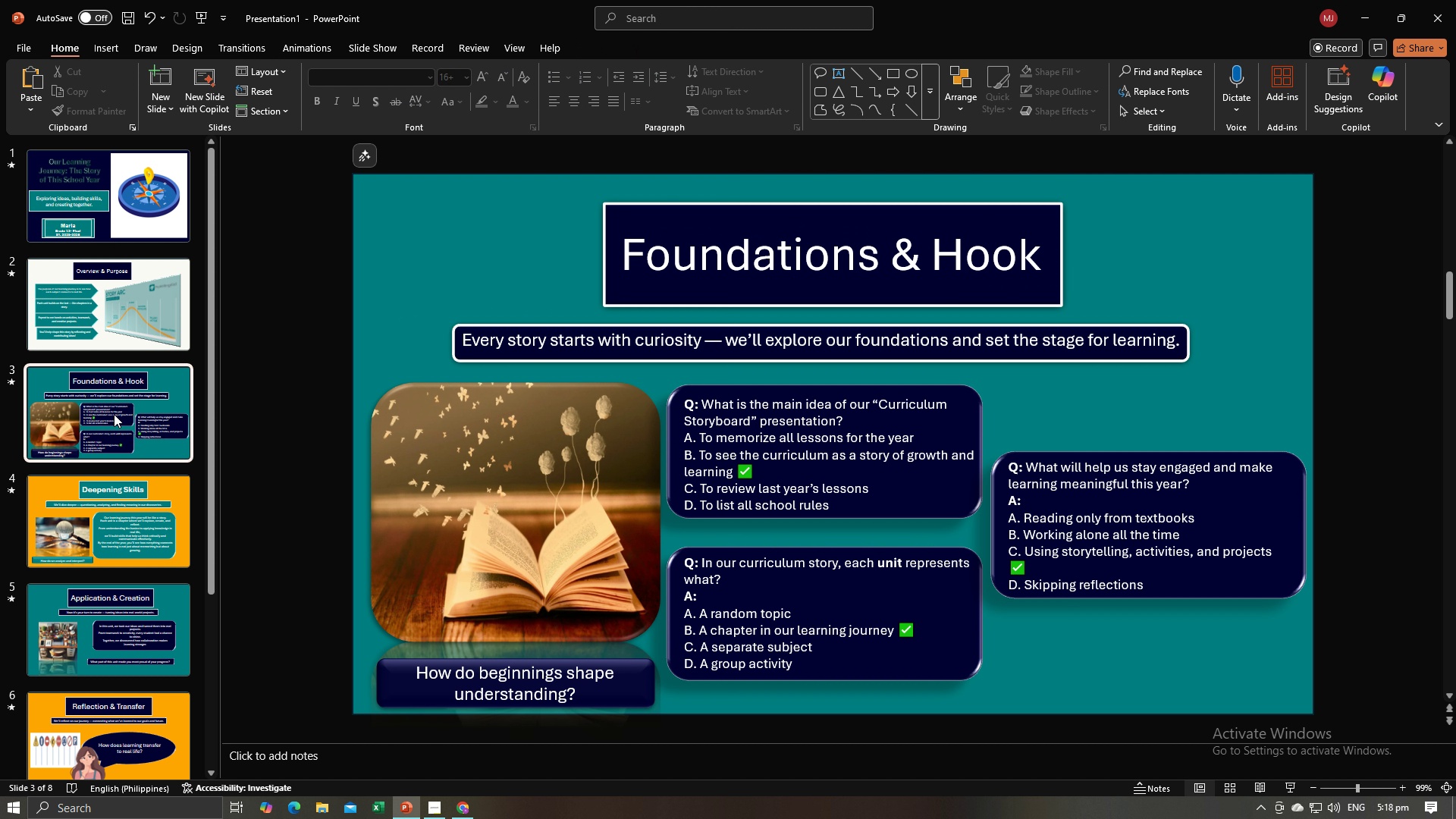 
left_click([96, 312])
 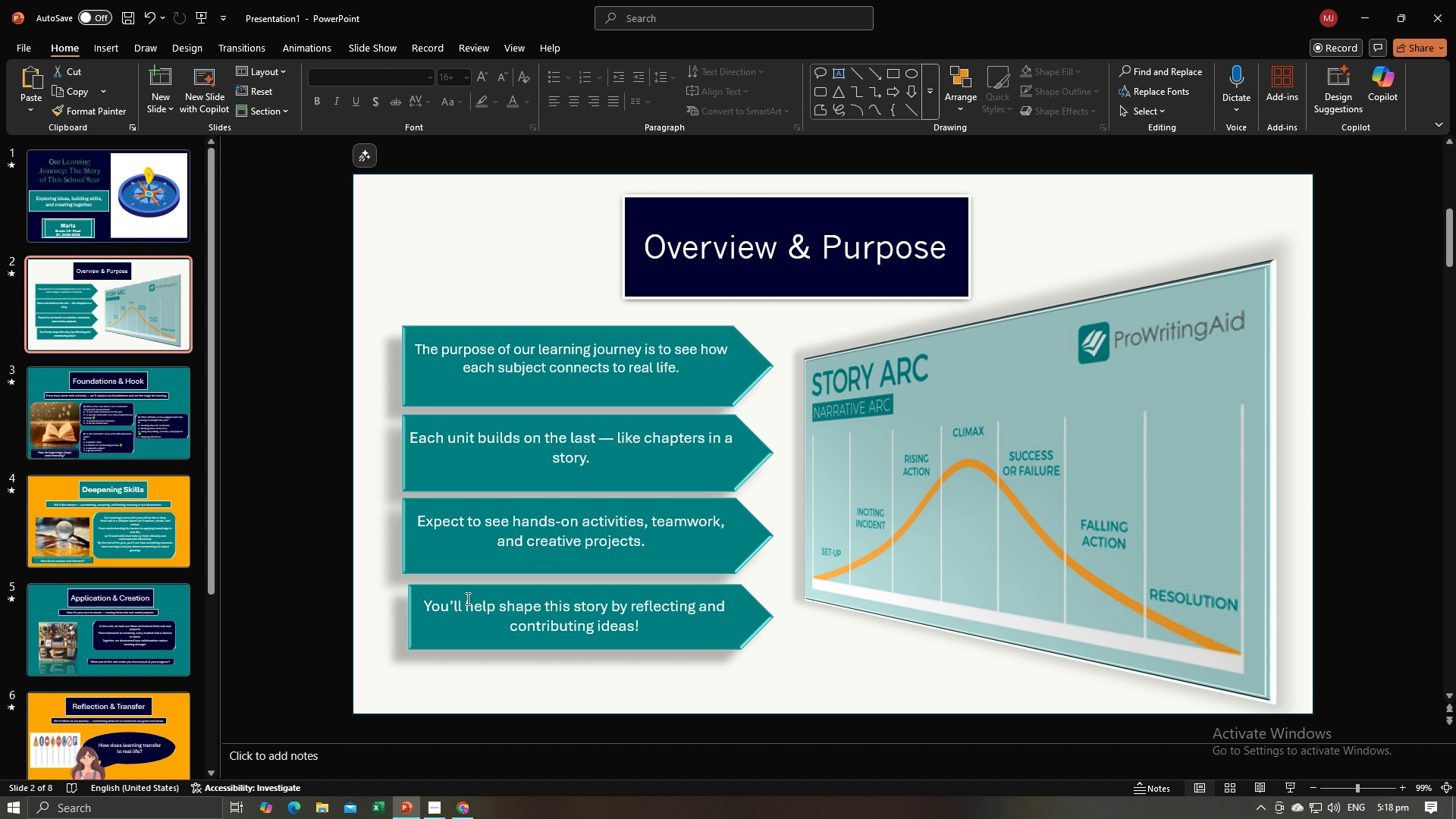 
left_click([466, 598])
 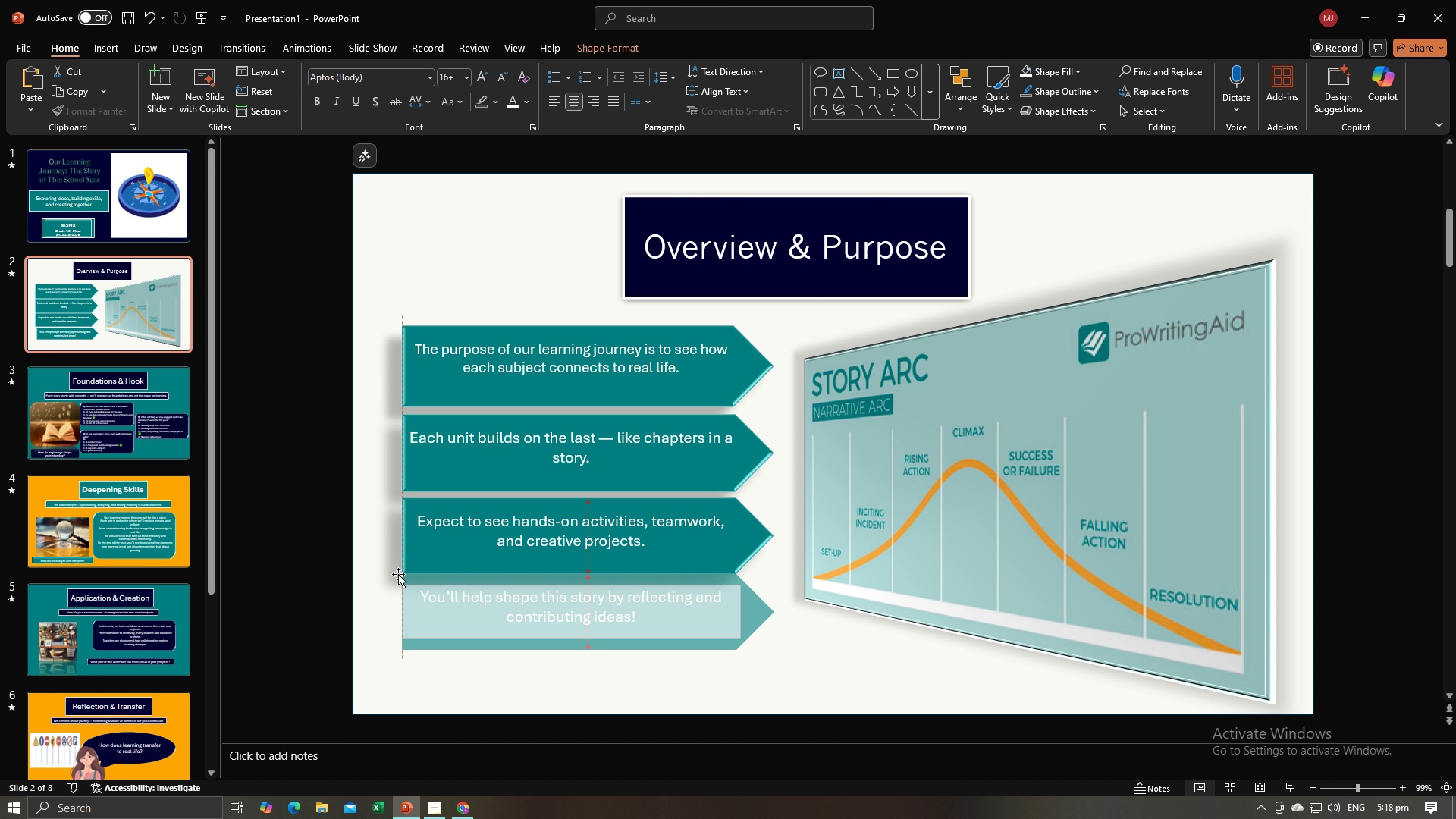 
left_click([381, 572])
 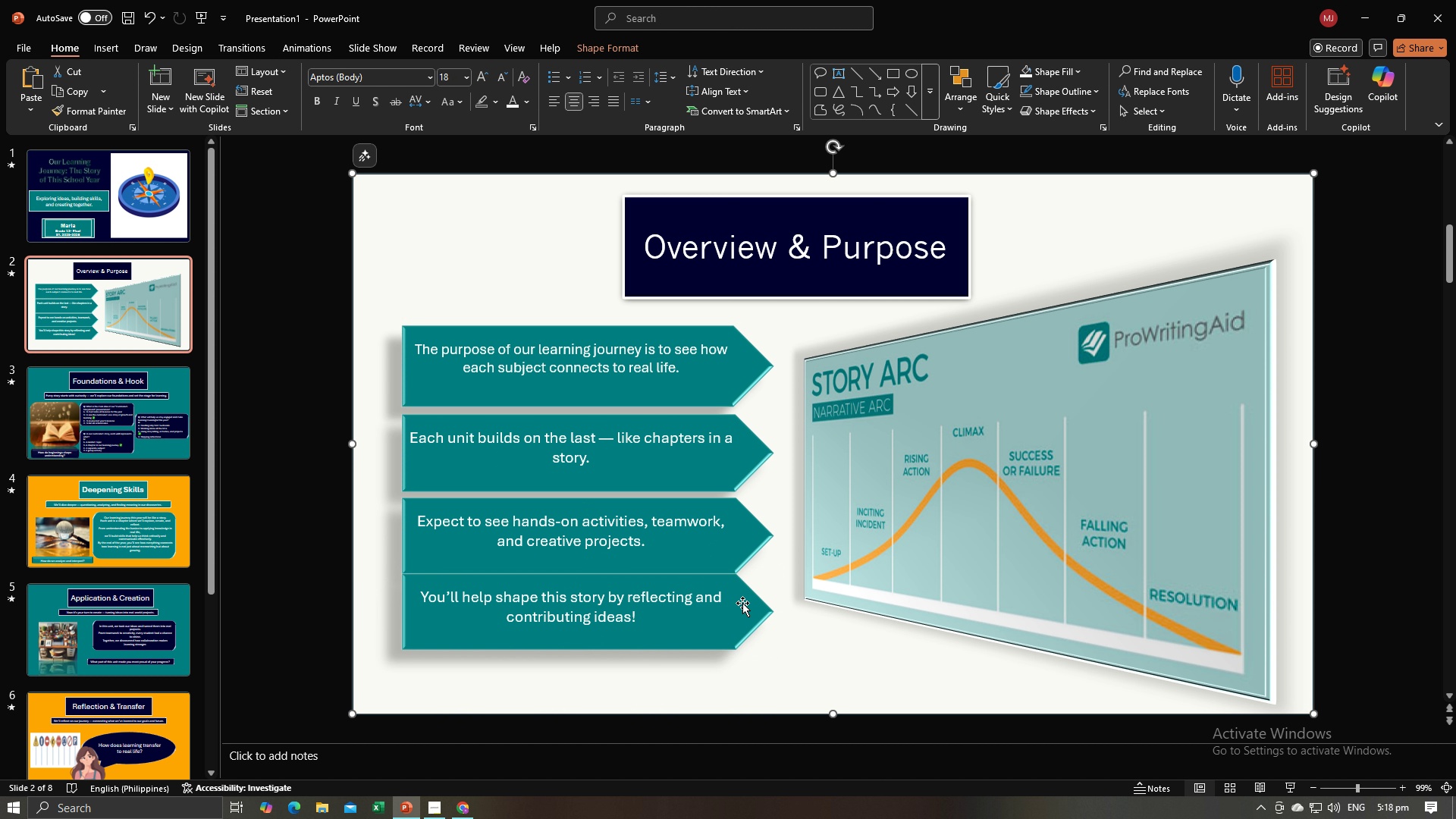 
left_click([742, 604])
 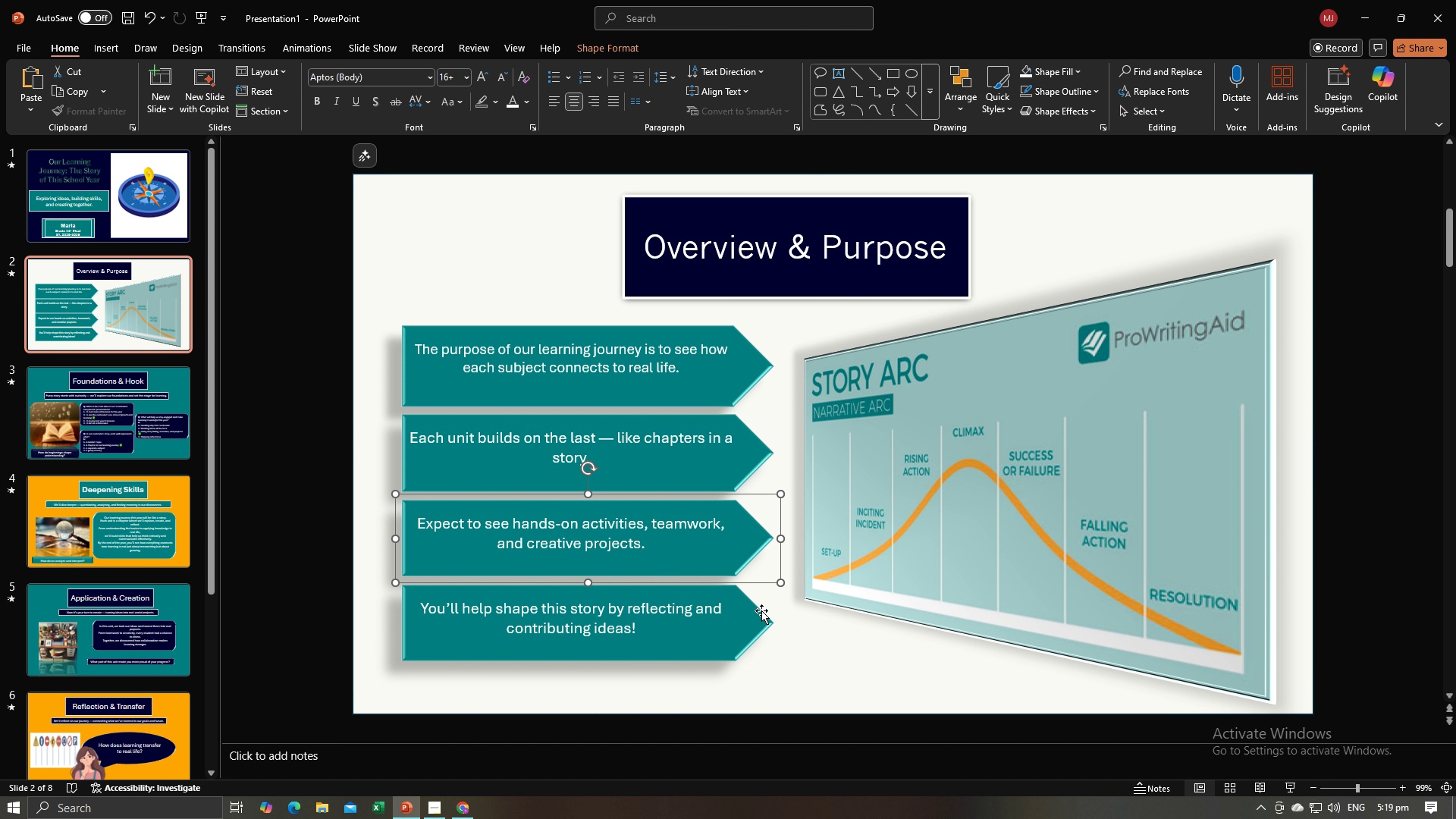 
left_click([628, 629])
 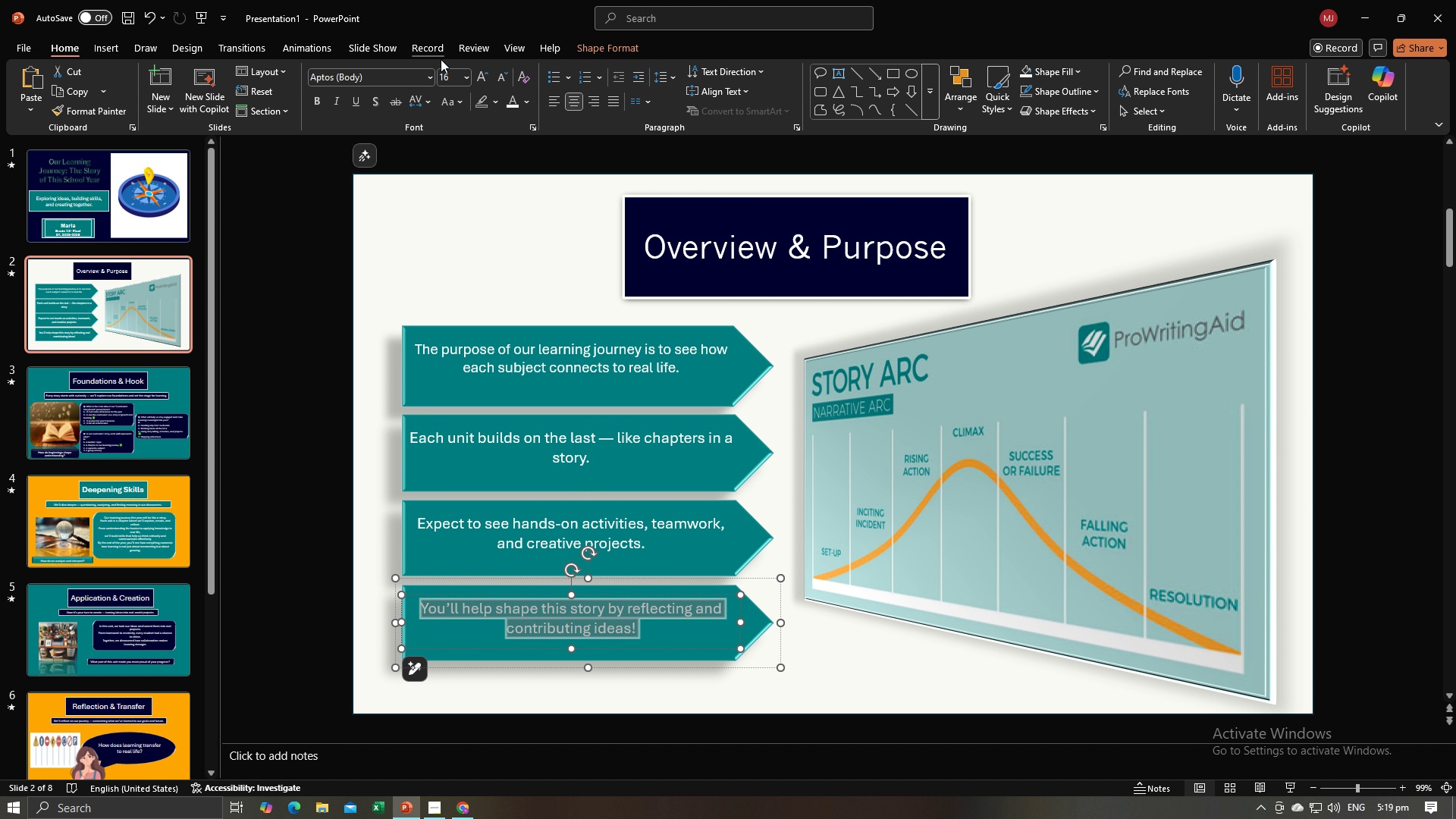 
left_click([463, 76])
 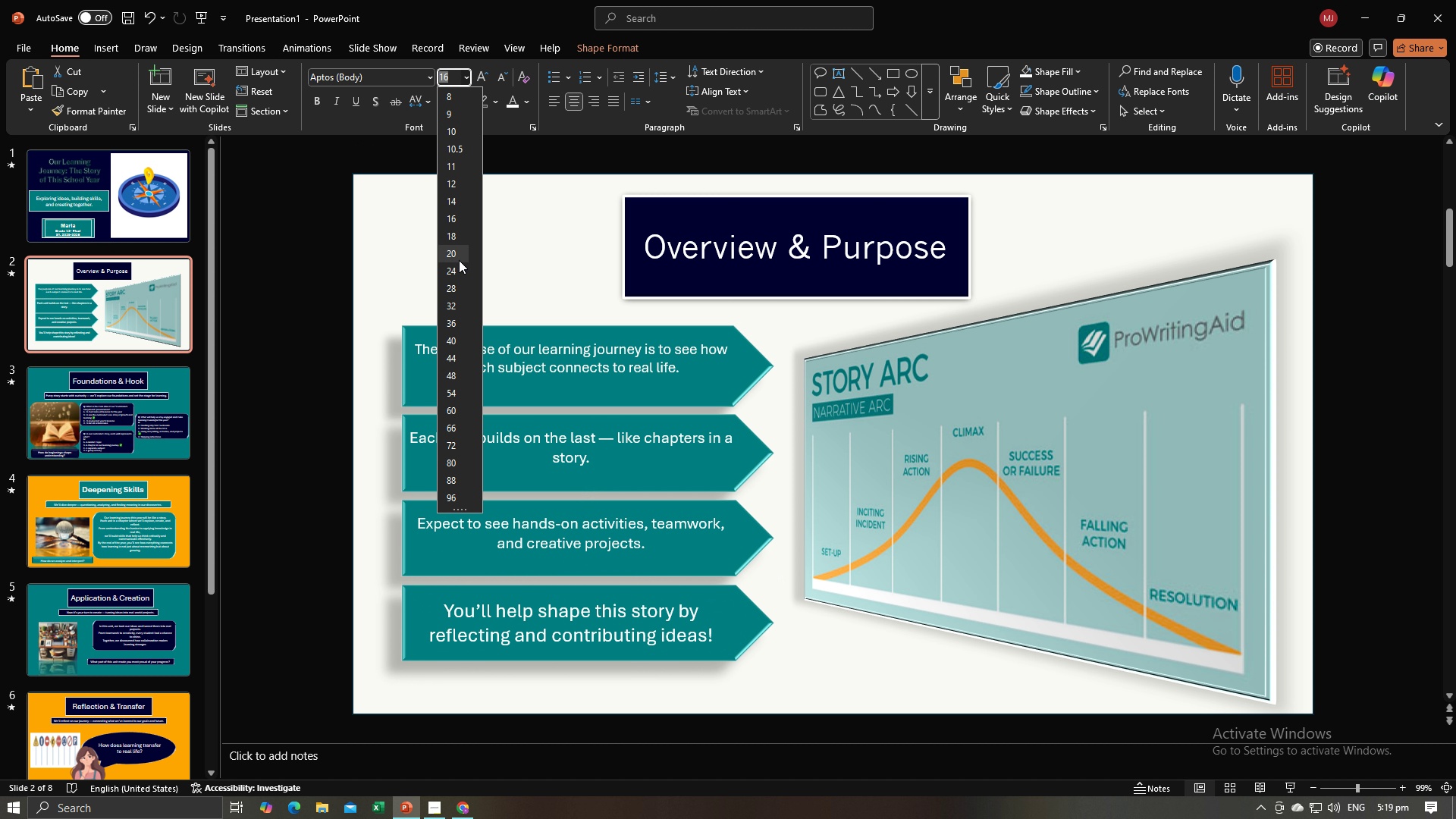 
left_click([459, 260])
 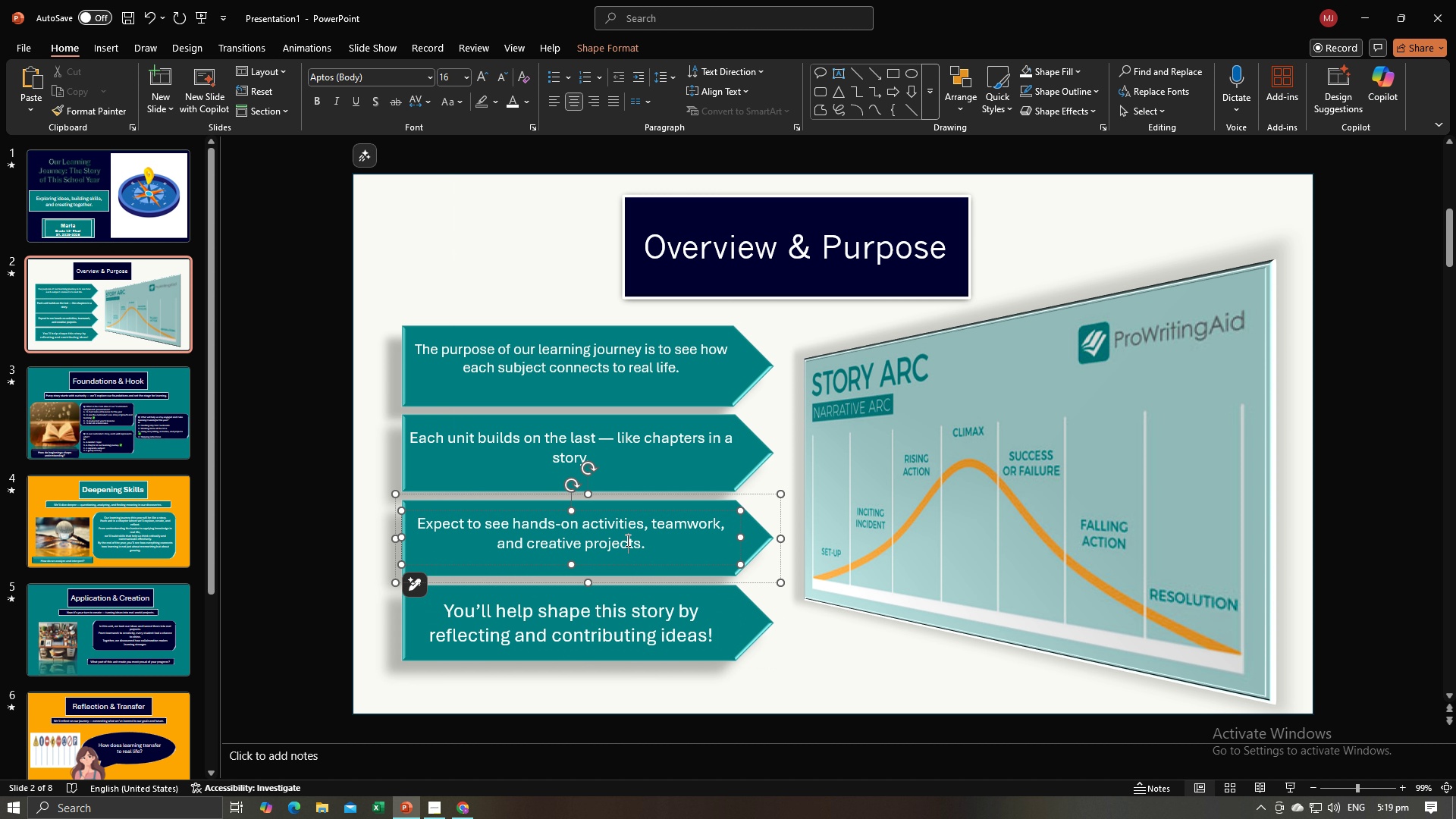 
left_click([626, 540])
 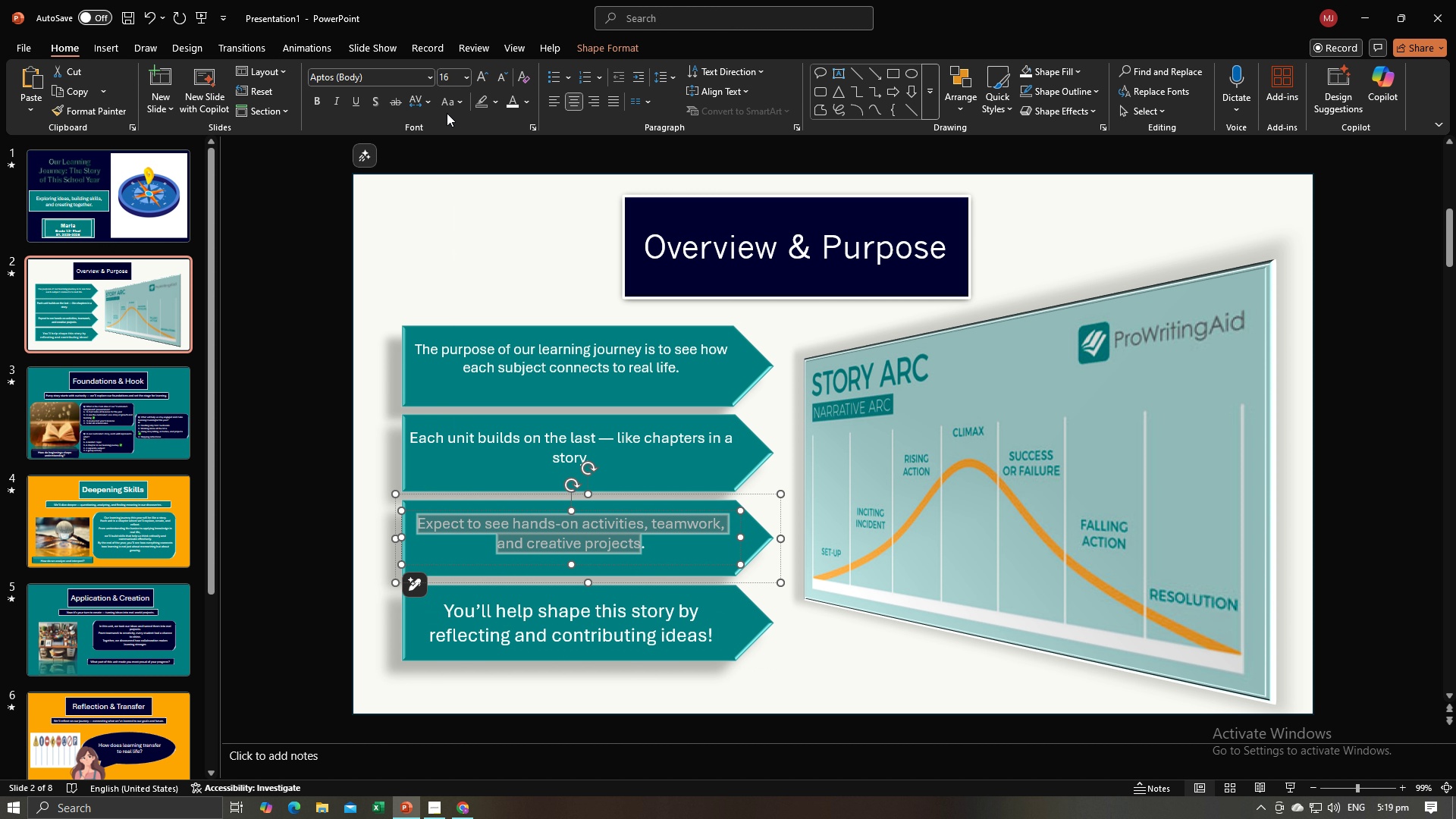 
left_click([448, 72])
 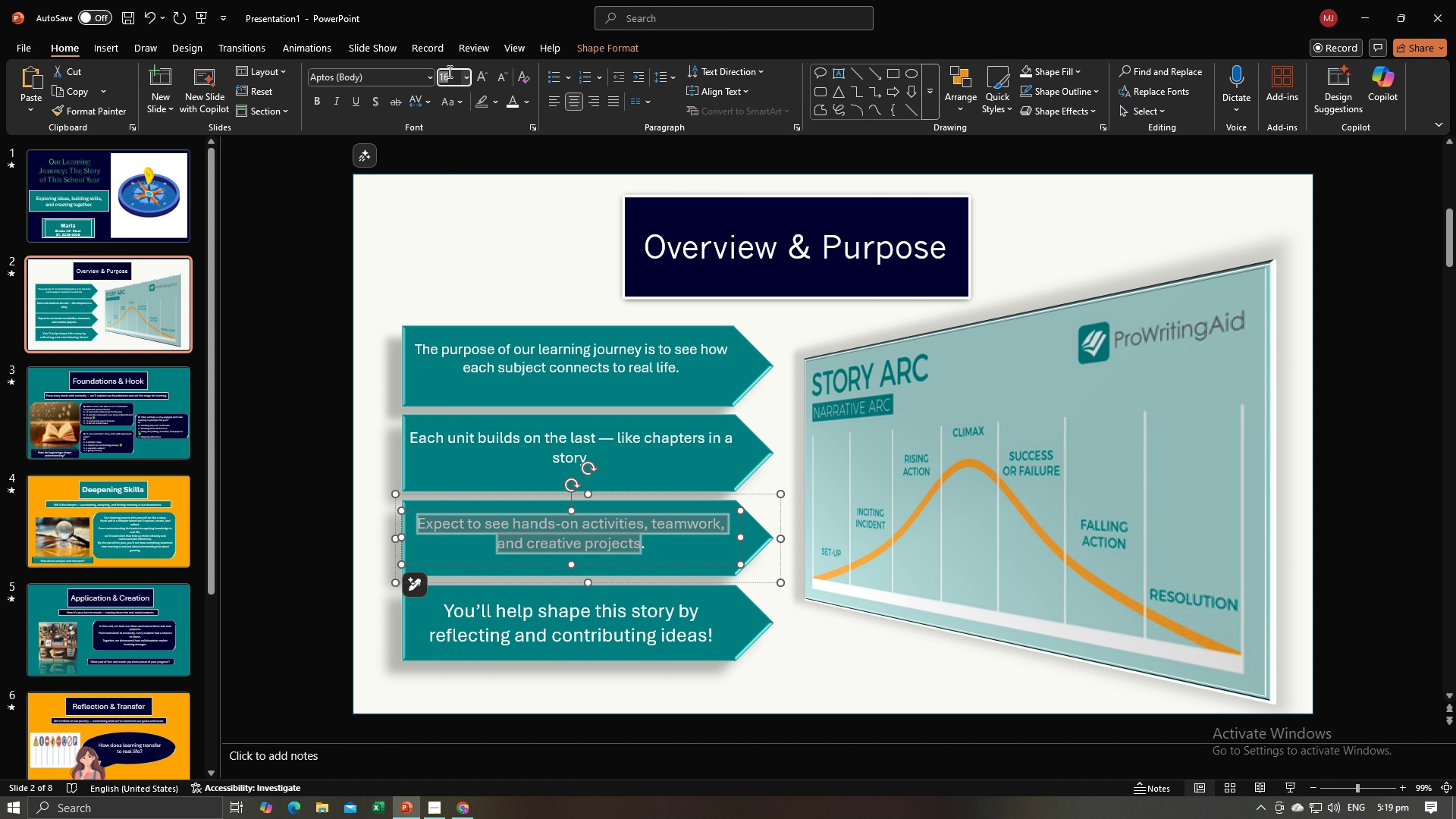 
type(20)
 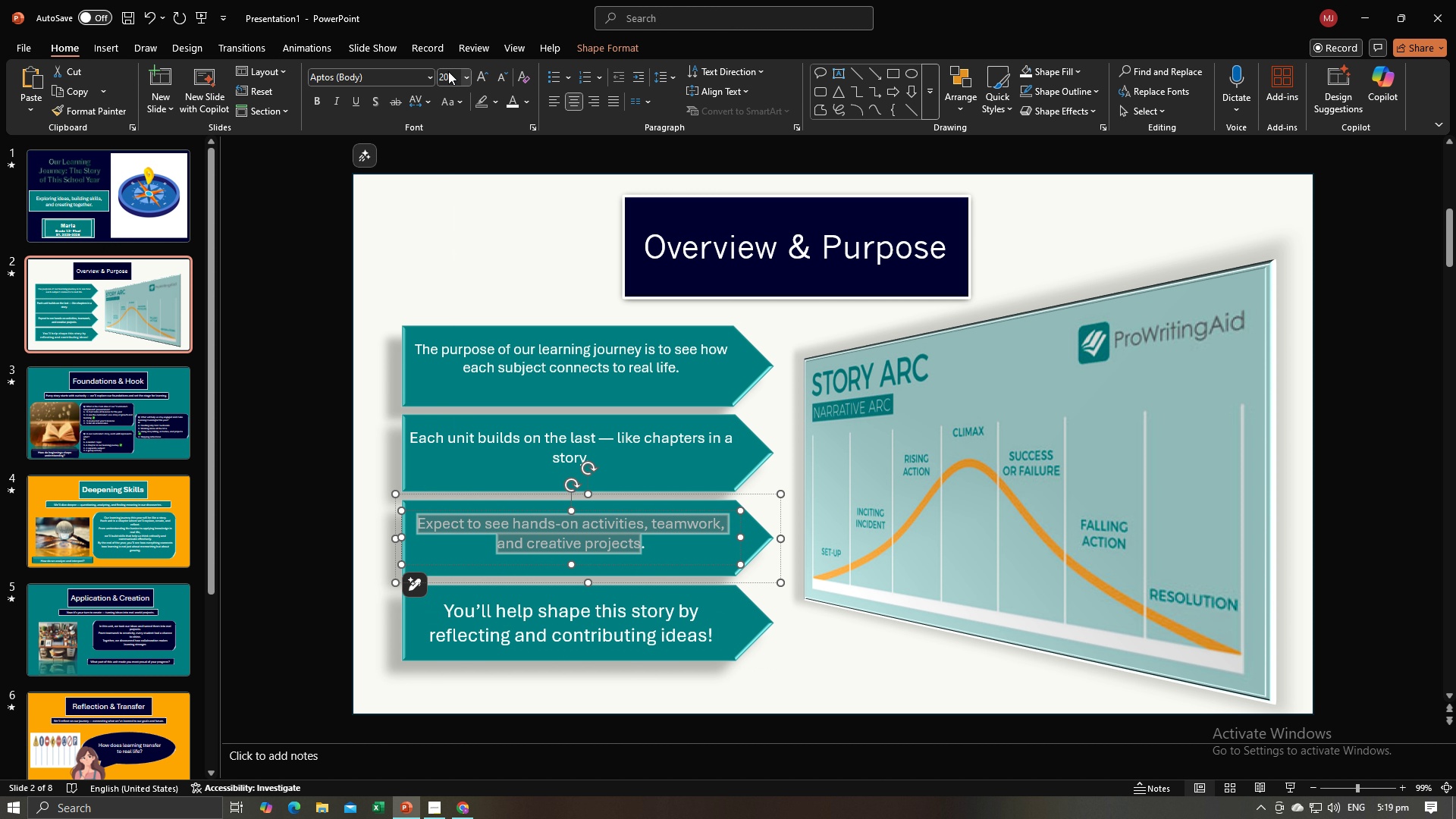 
key(Enter)
 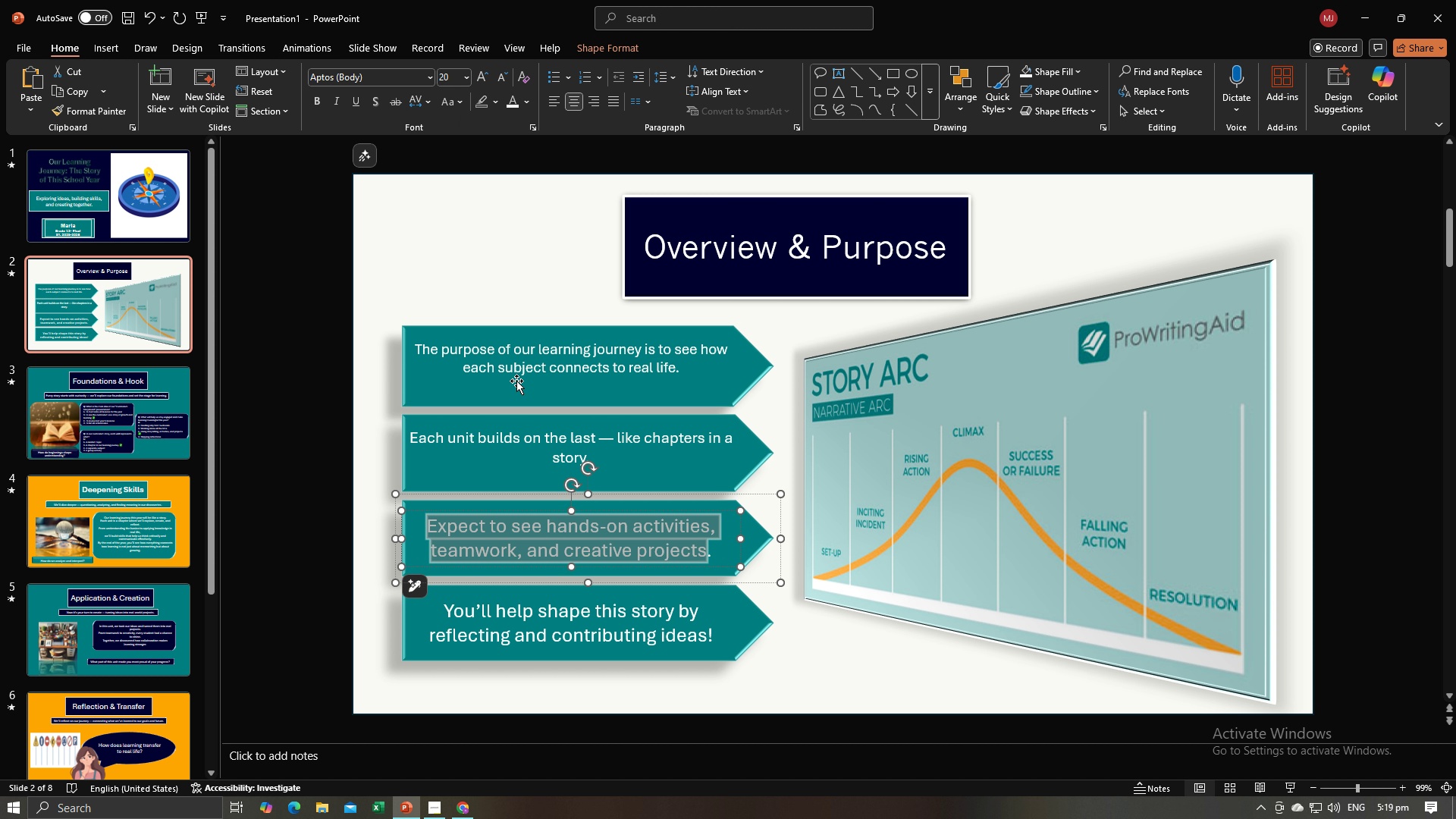 
left_click([521, 431])
 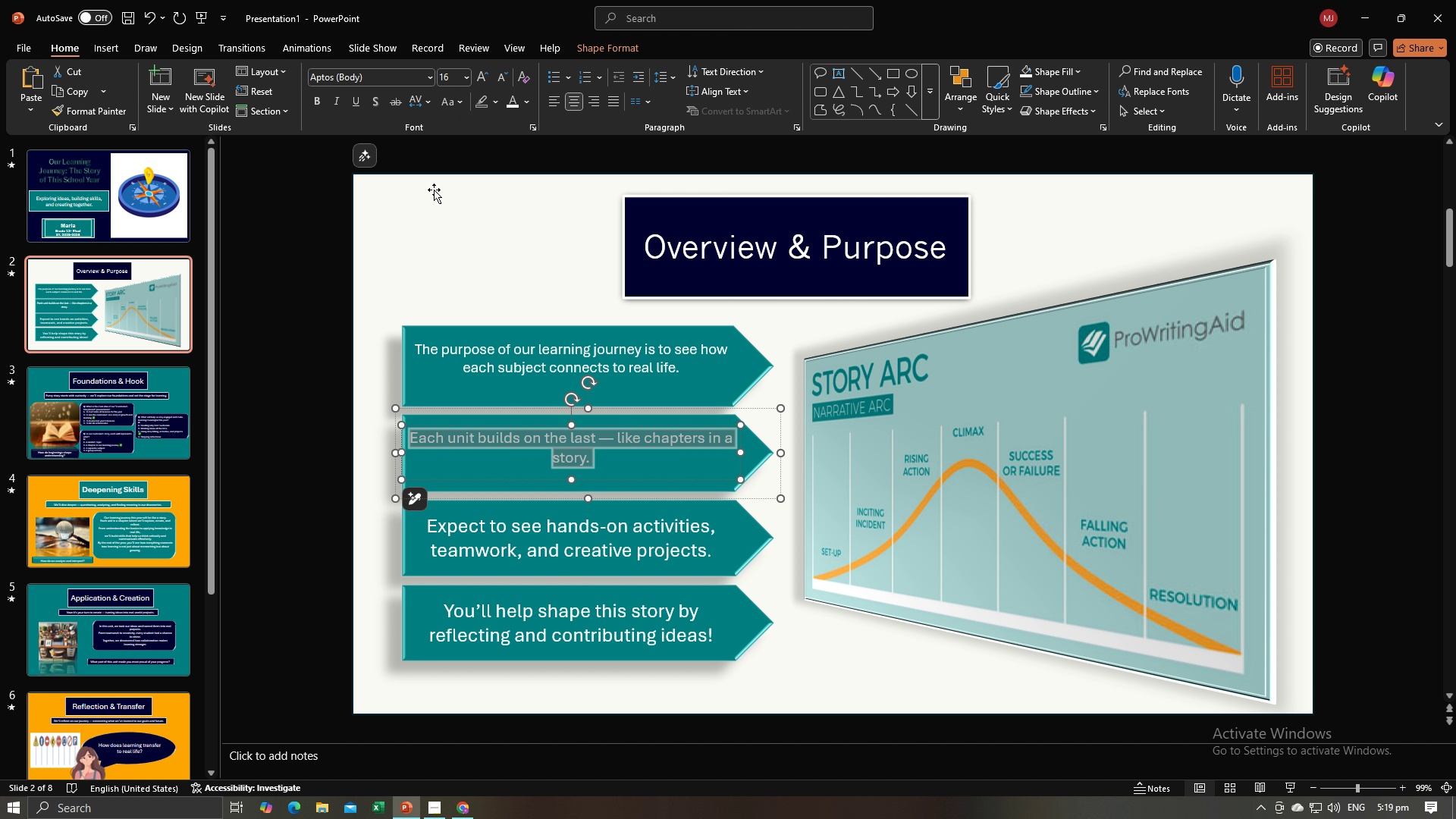 
left_click([449, 70])
 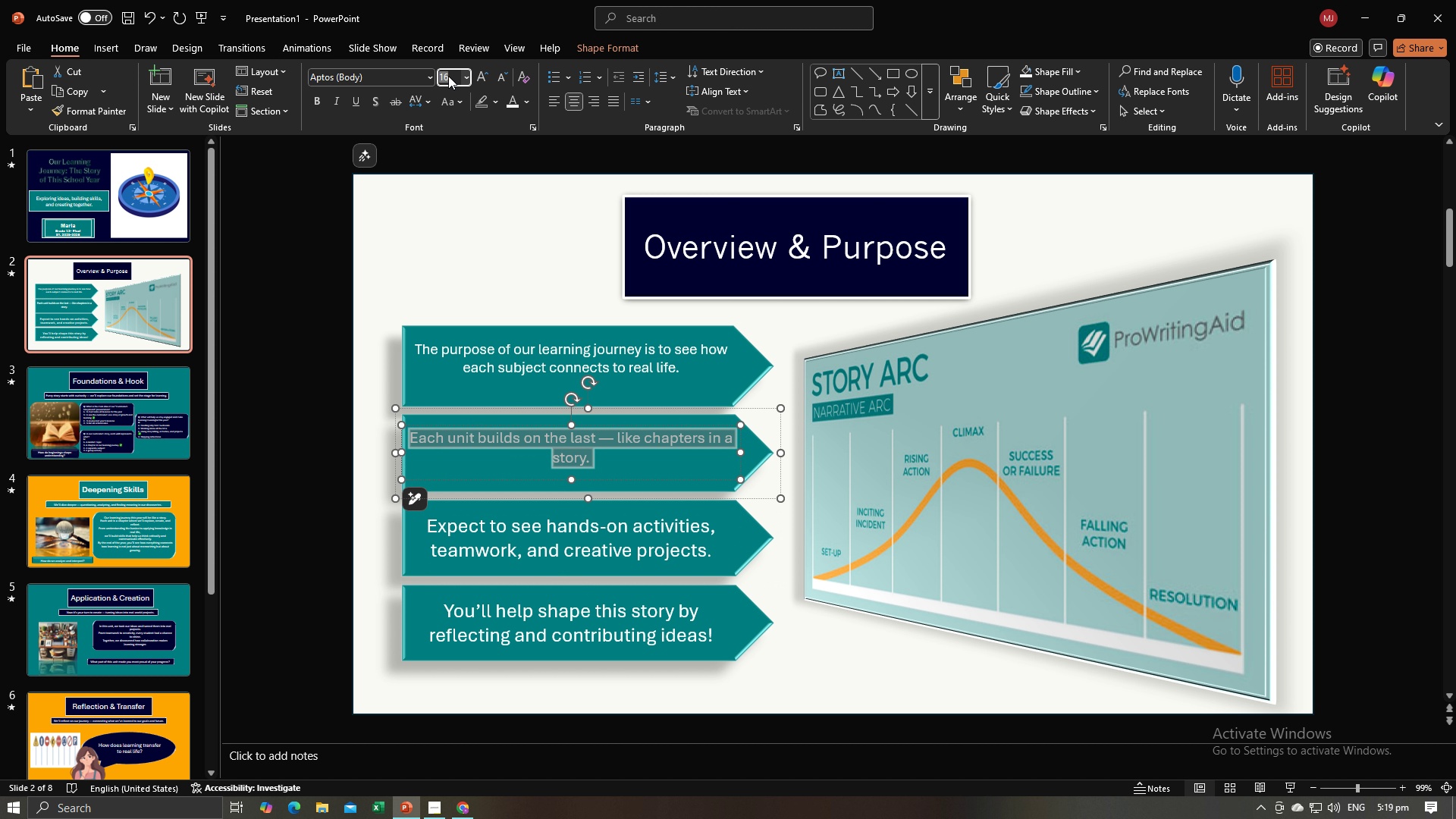 
left_click([448, 76])
 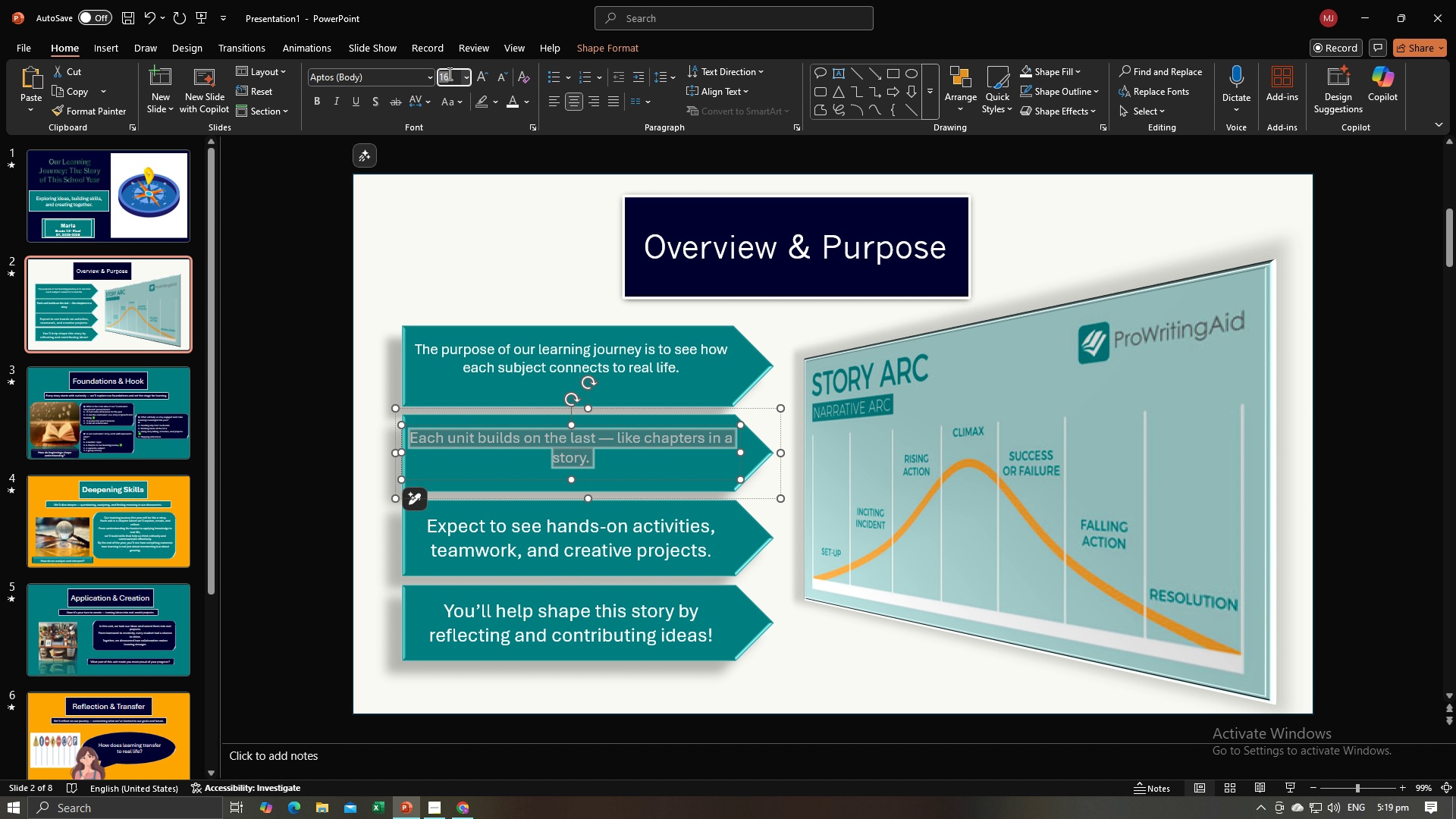 
type(20)
 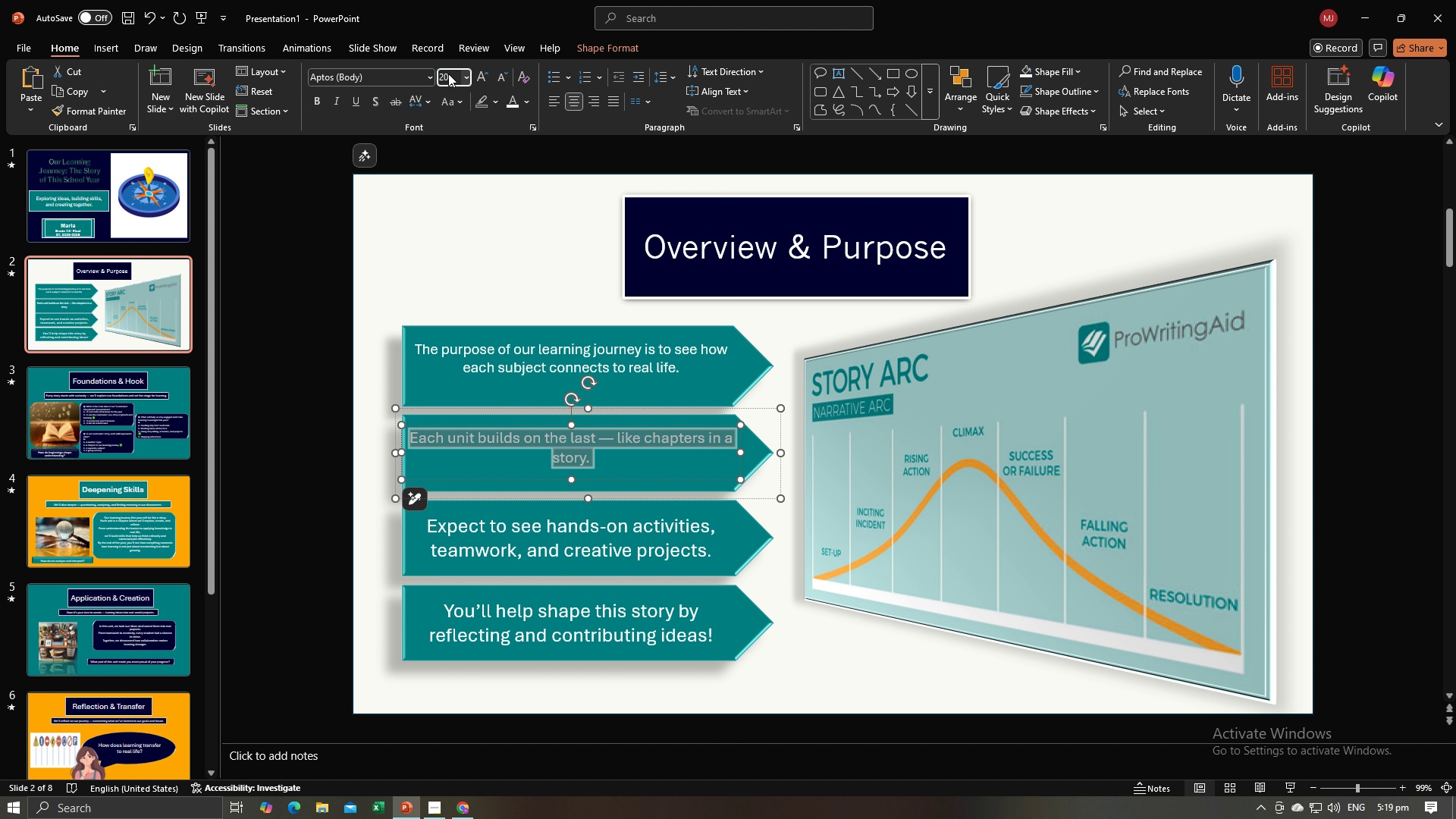 
key(Enter)
 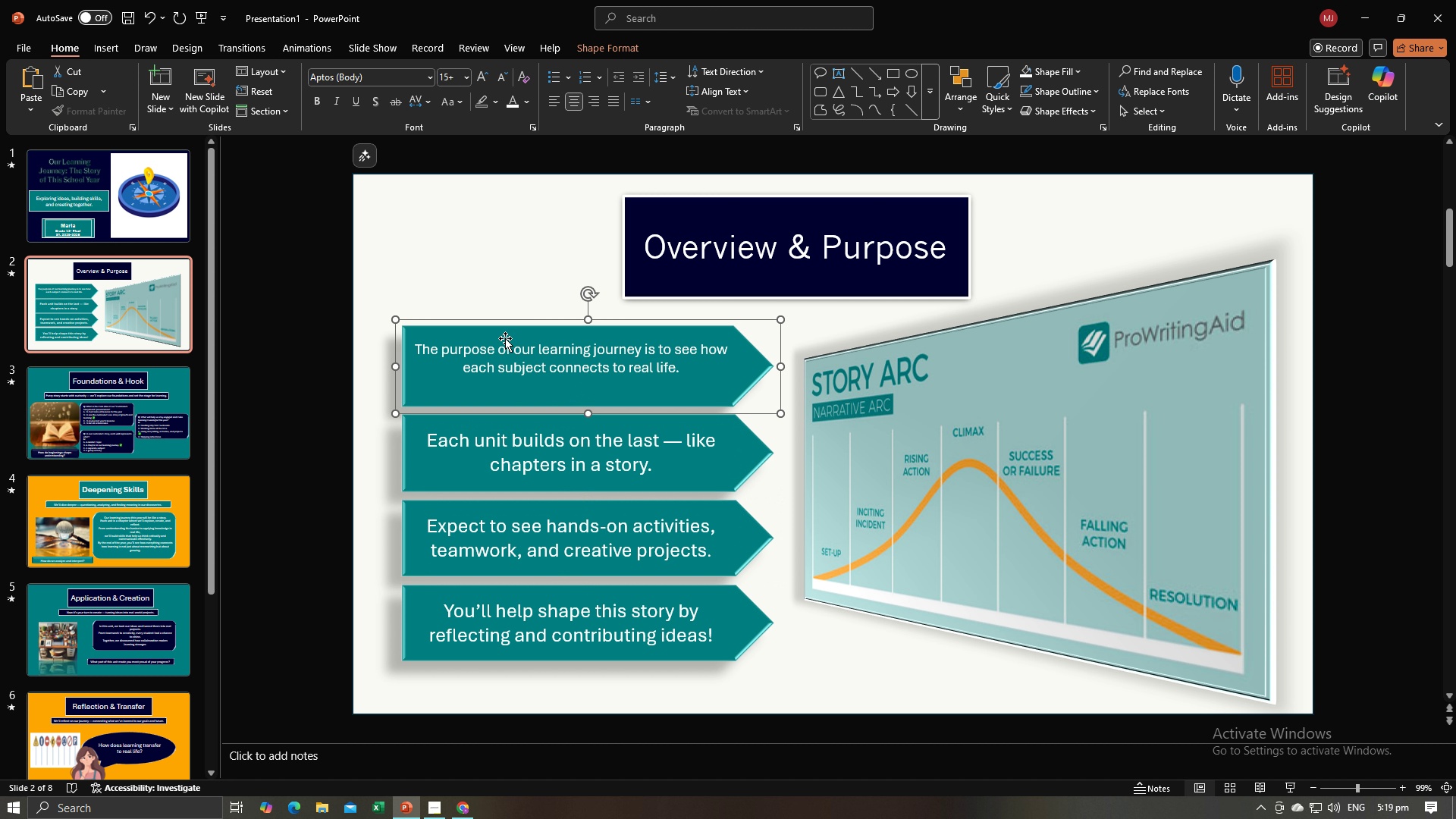 
double_click([505, 357])
 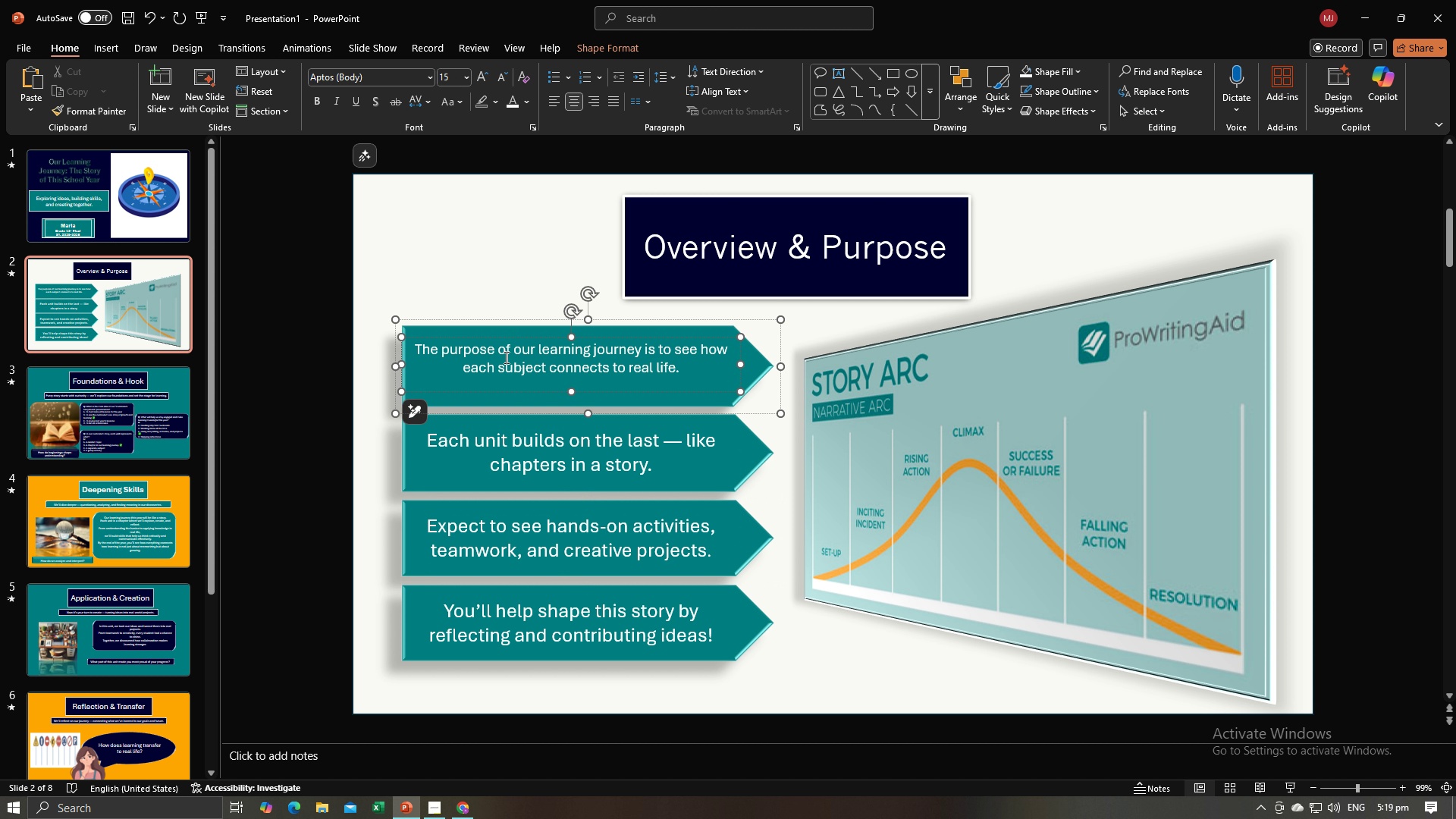 
key(Control+A)
 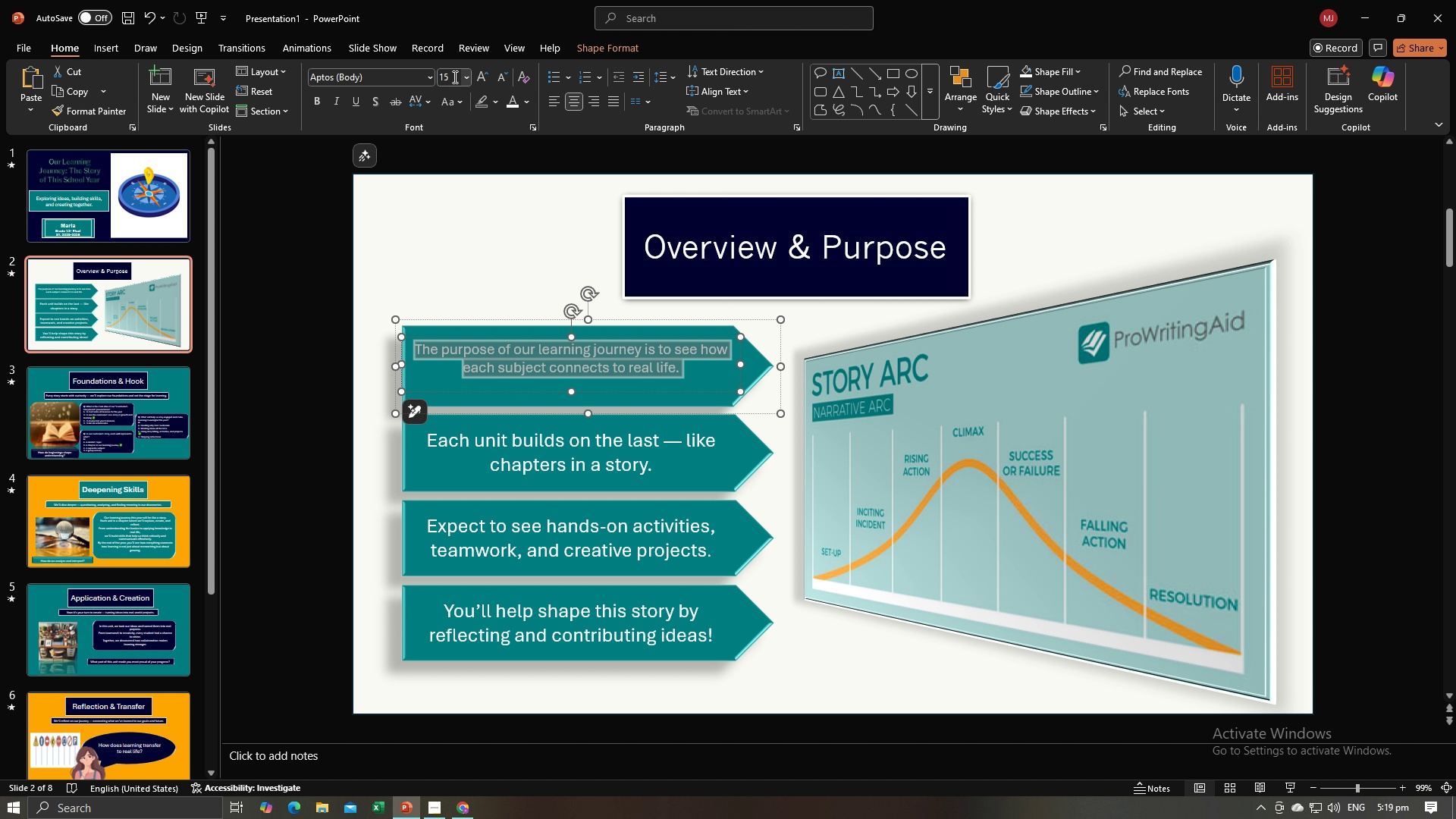 
left_click([453, 77])
 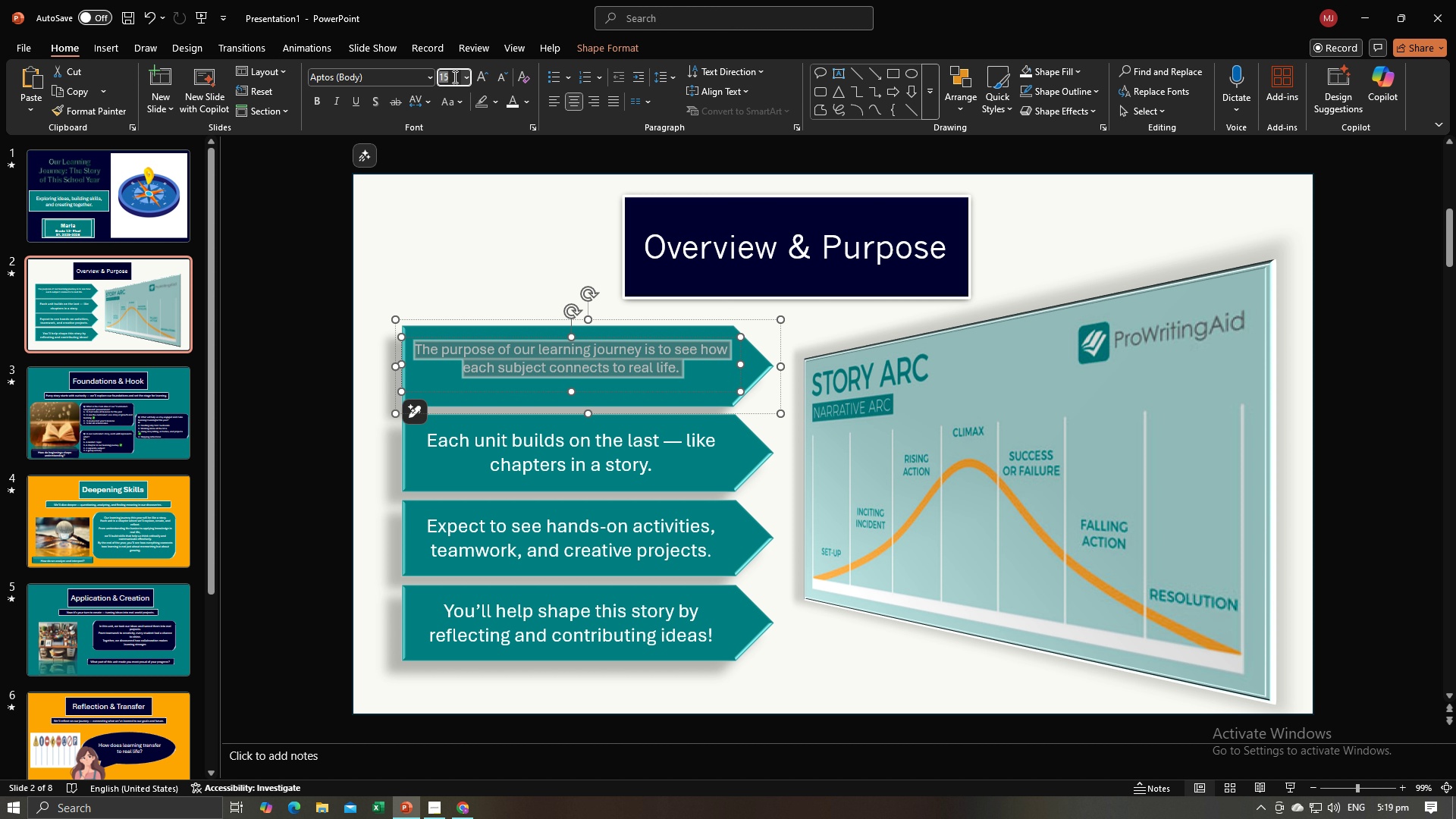 
type(29)
 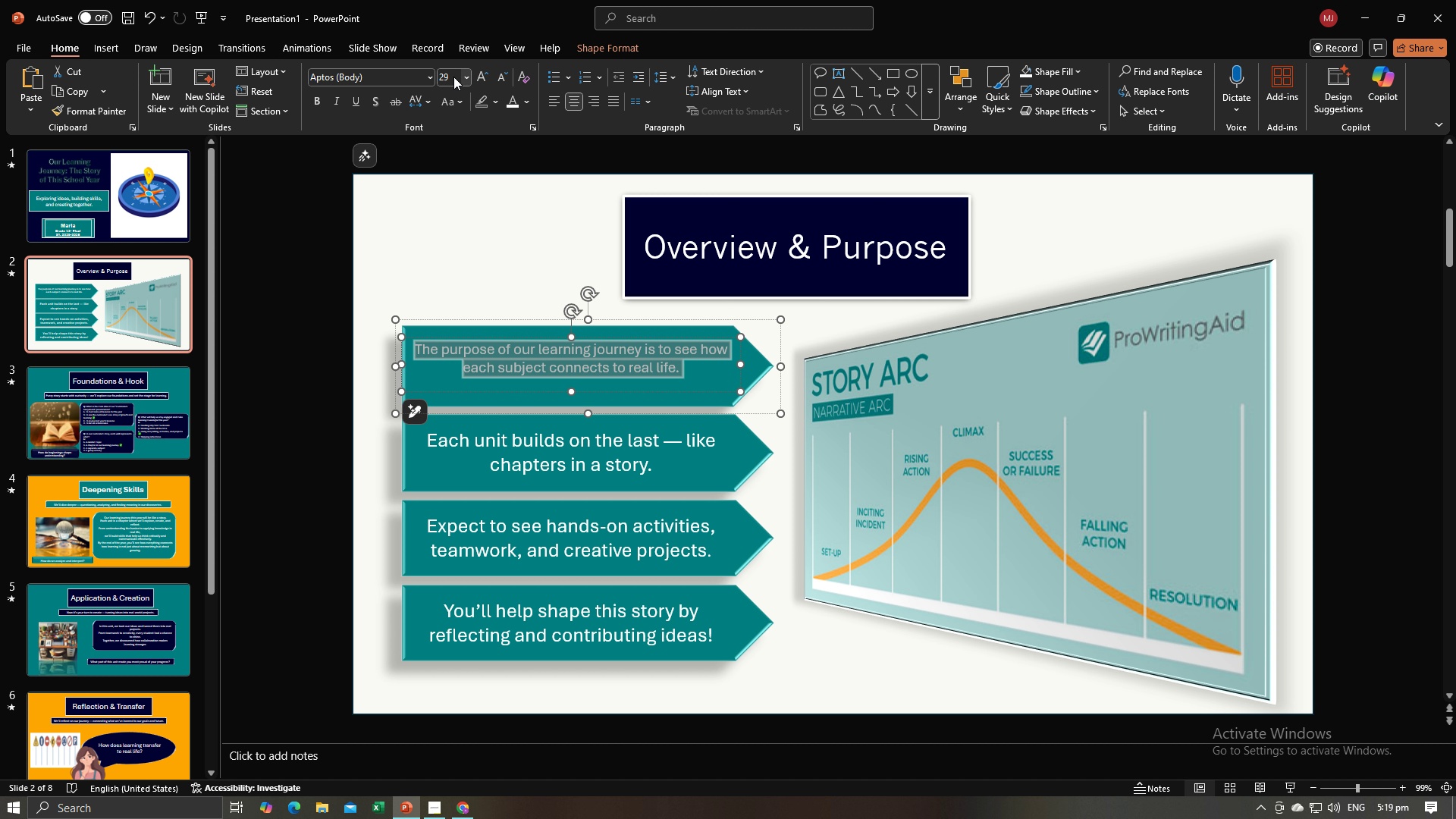 
key(Enter)
 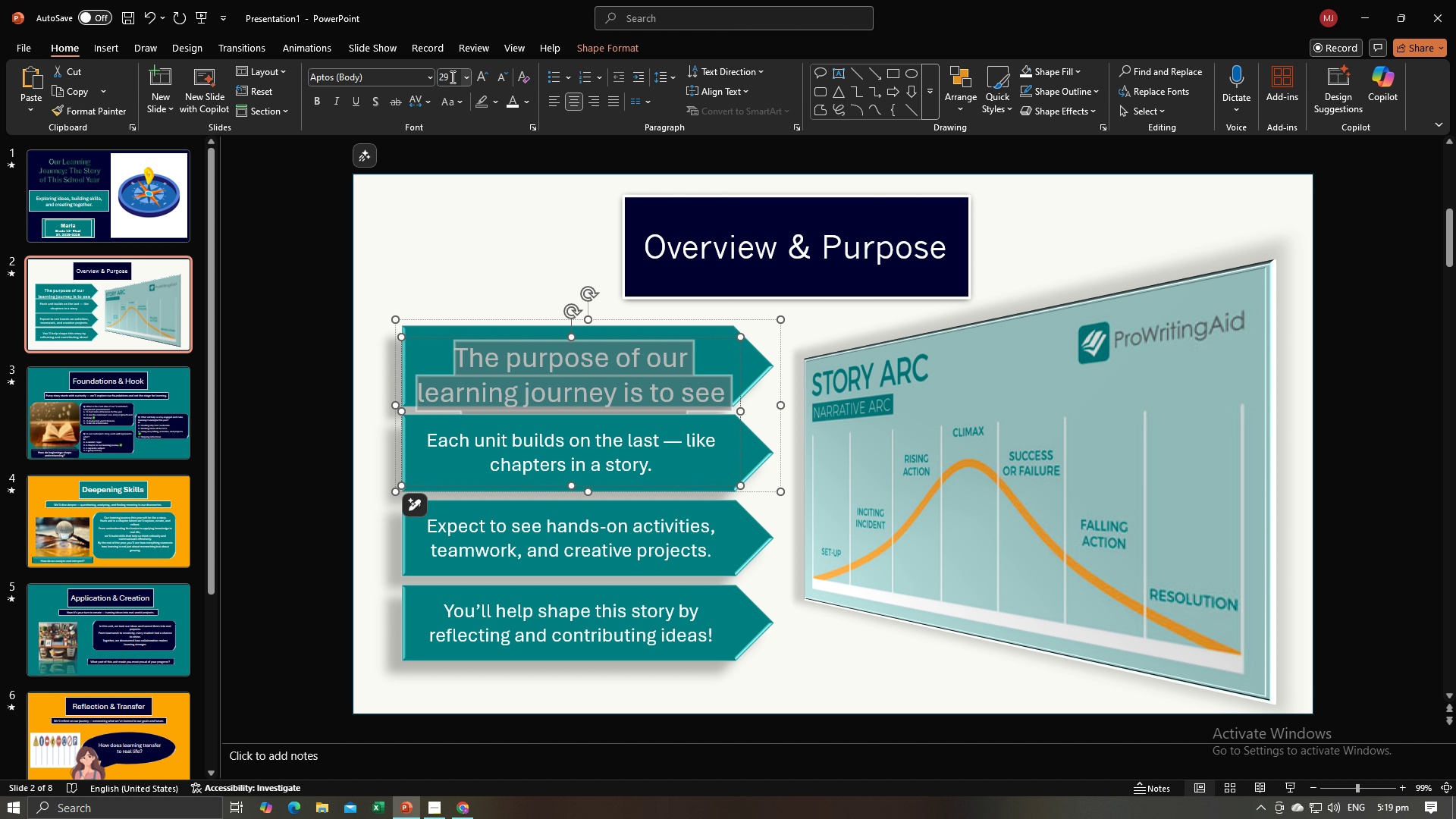 
left_click([453, 77])
 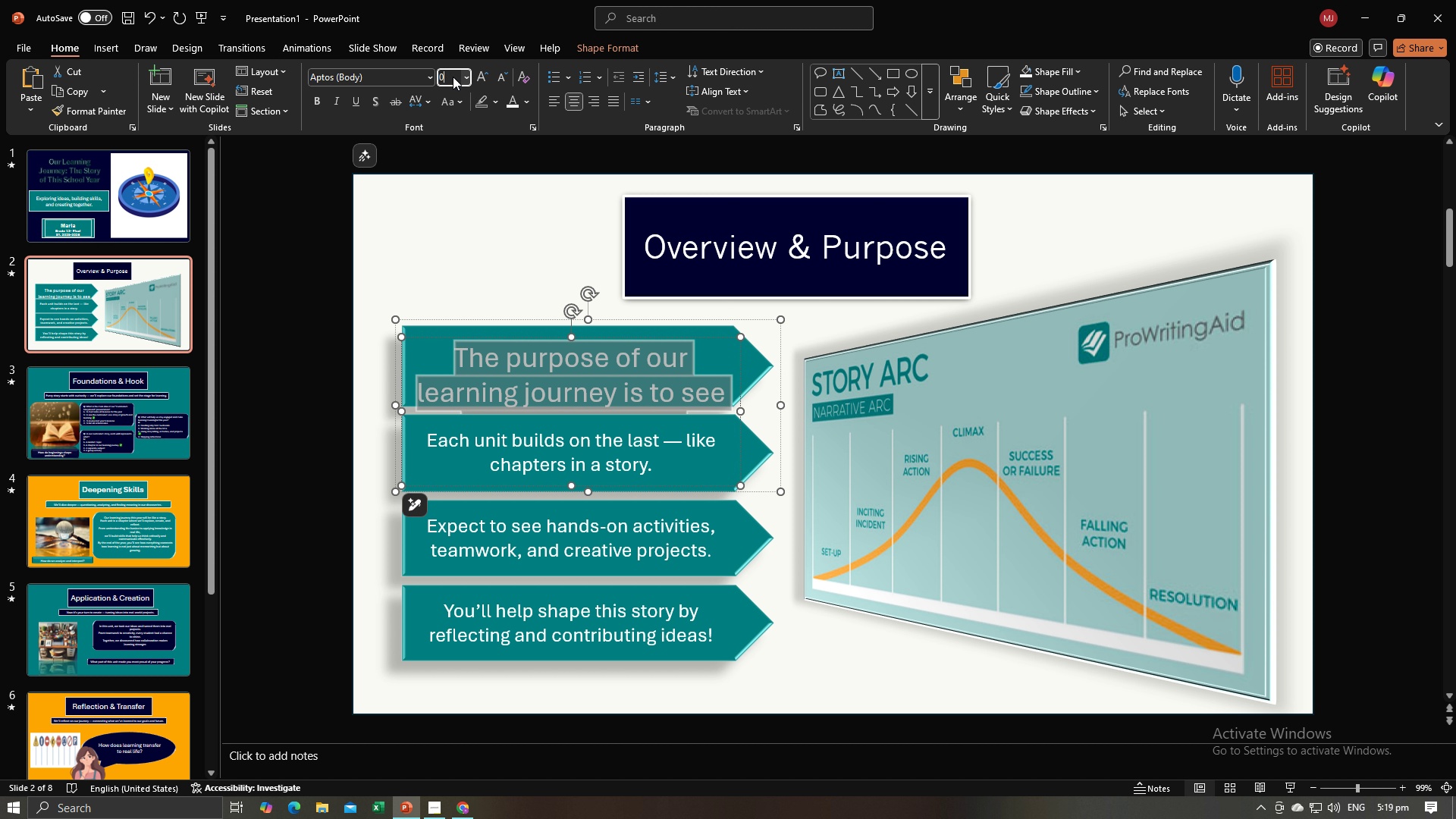 
type(0)
key(Backspace)
type(20)
 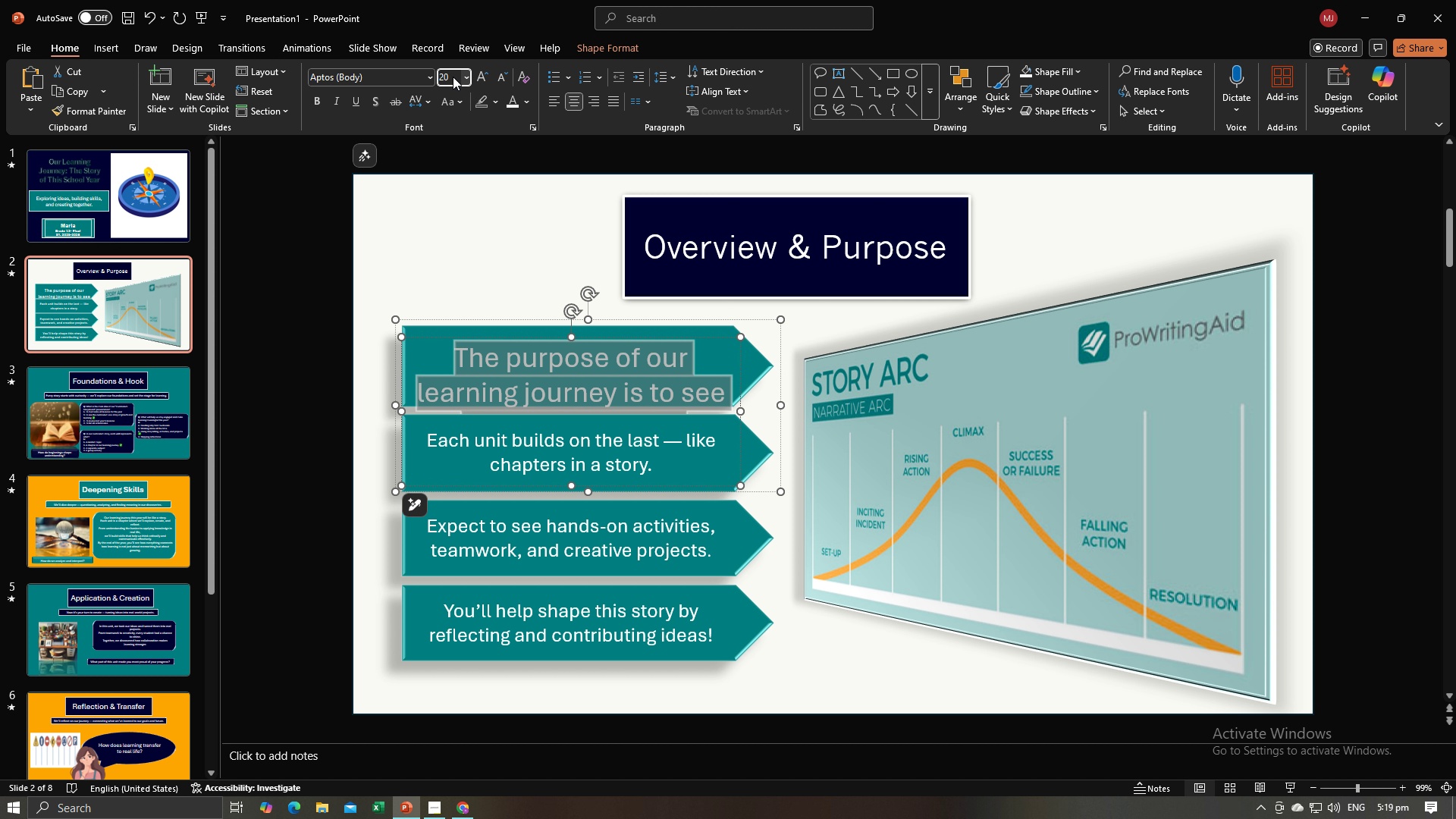 
key(Enter)
 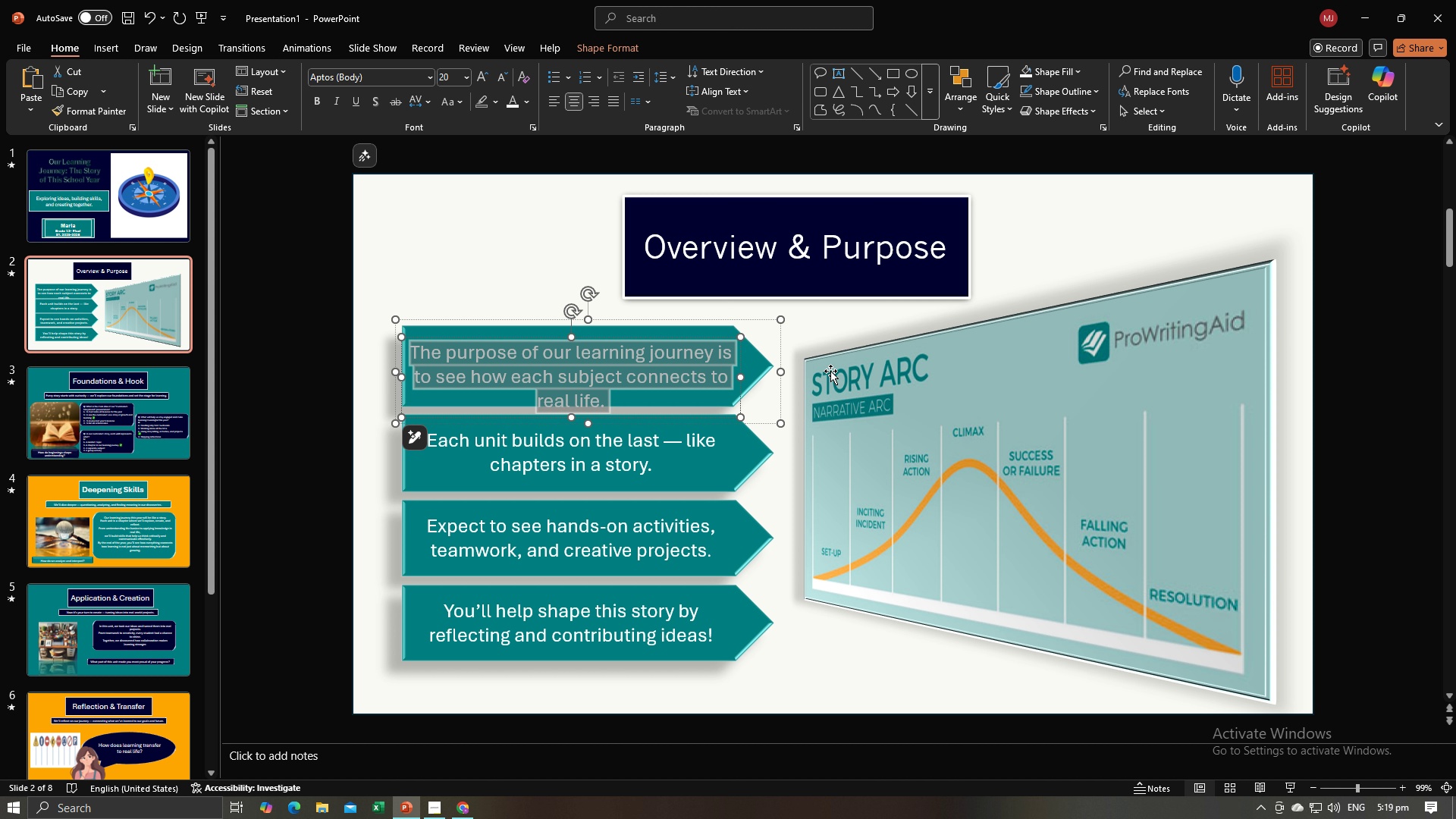 
left_click([825, 366])
 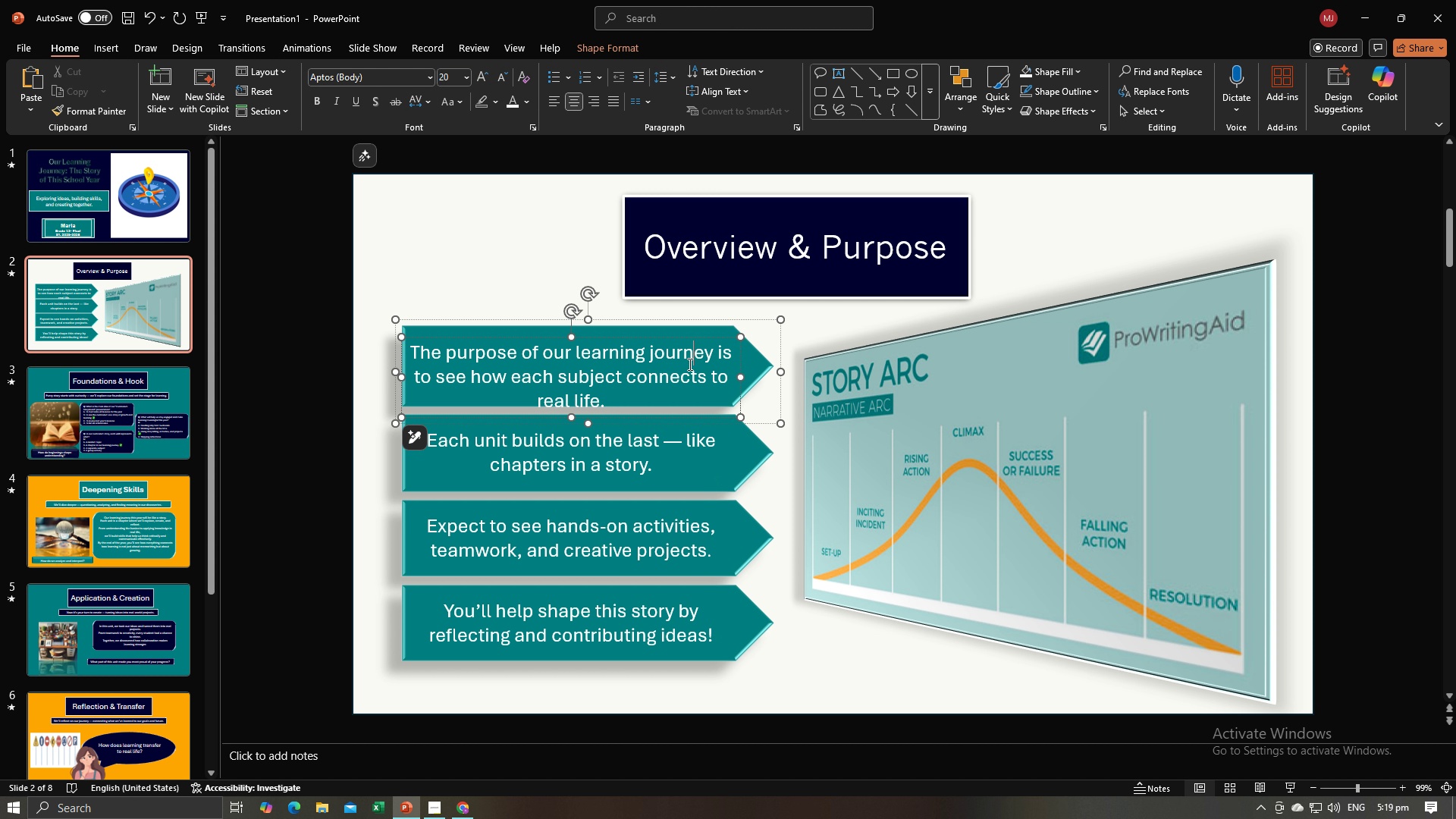 
left_click([689, 364])
 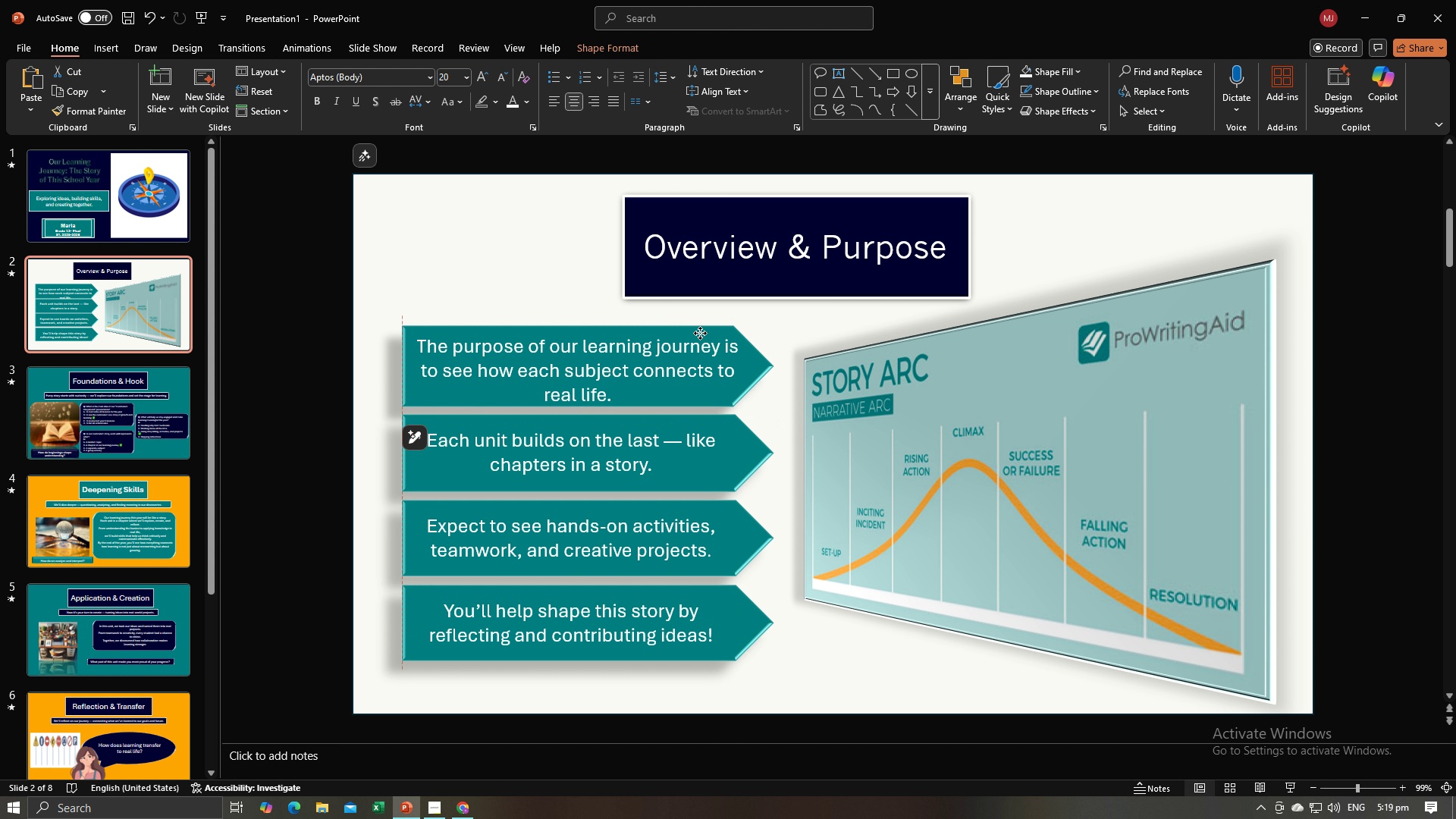 
wait(5.06)
 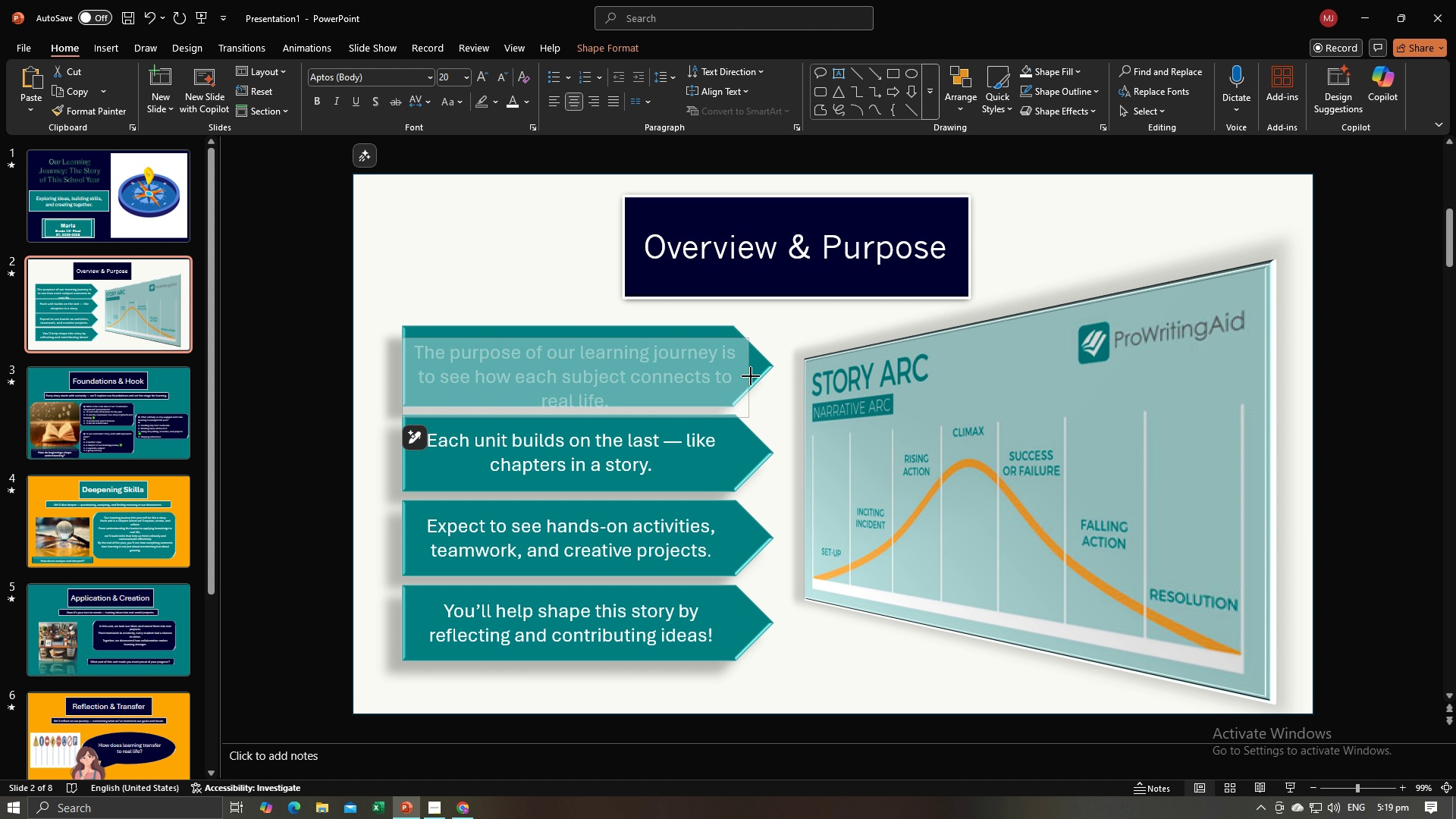 
left_click([662, 460])
 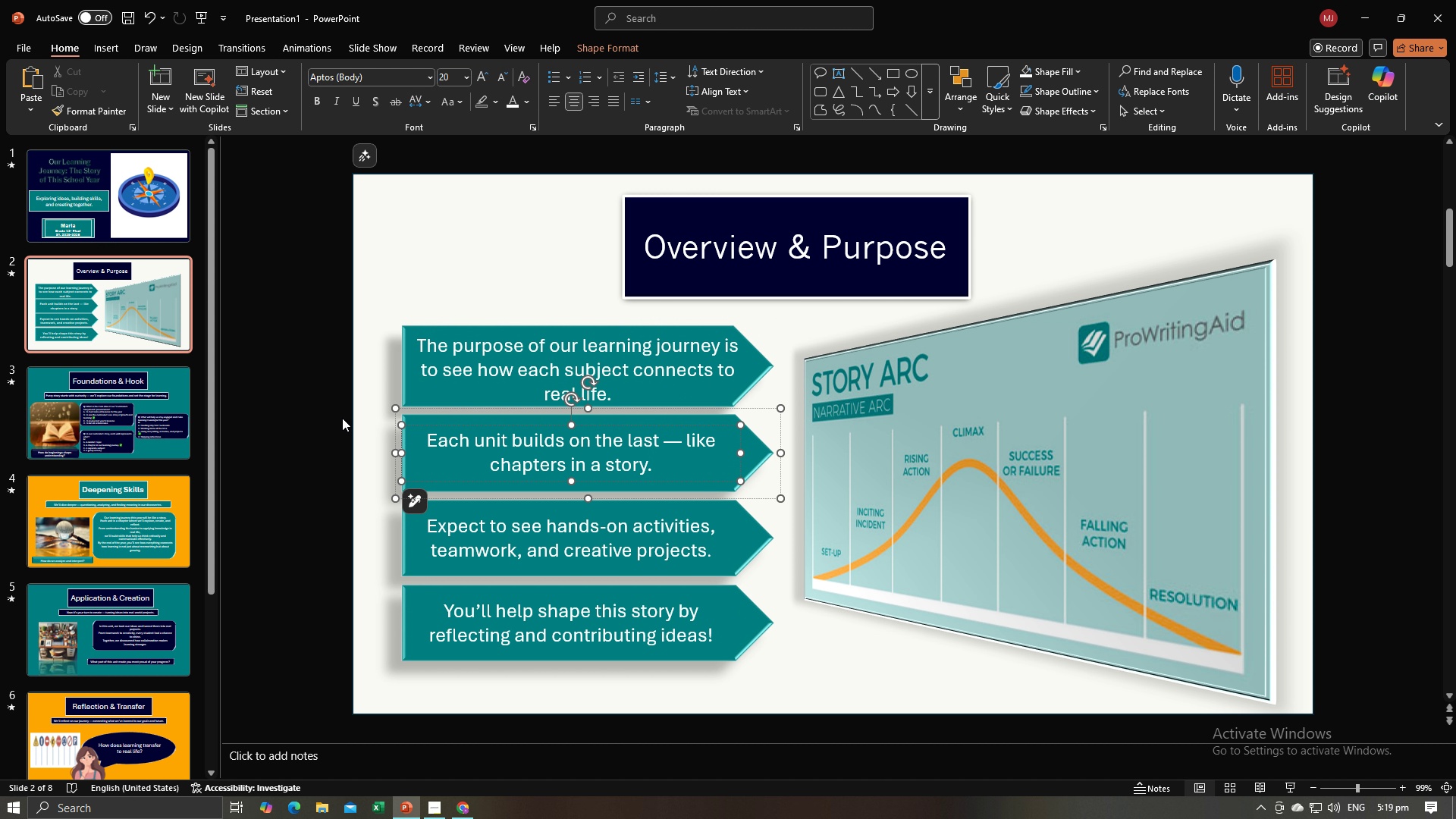 
left_click([365, 418])
 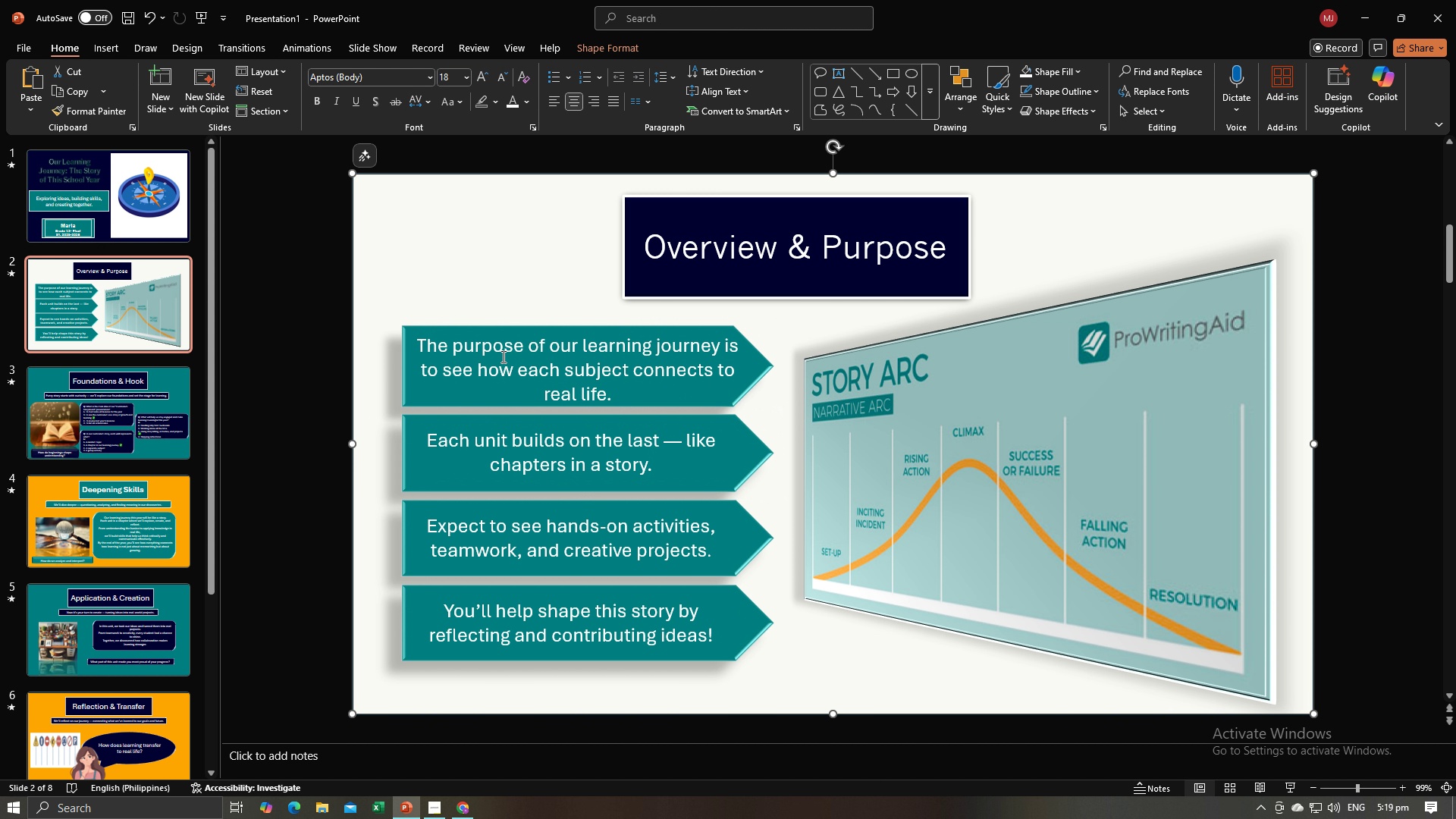 
left_click([502, 356])
 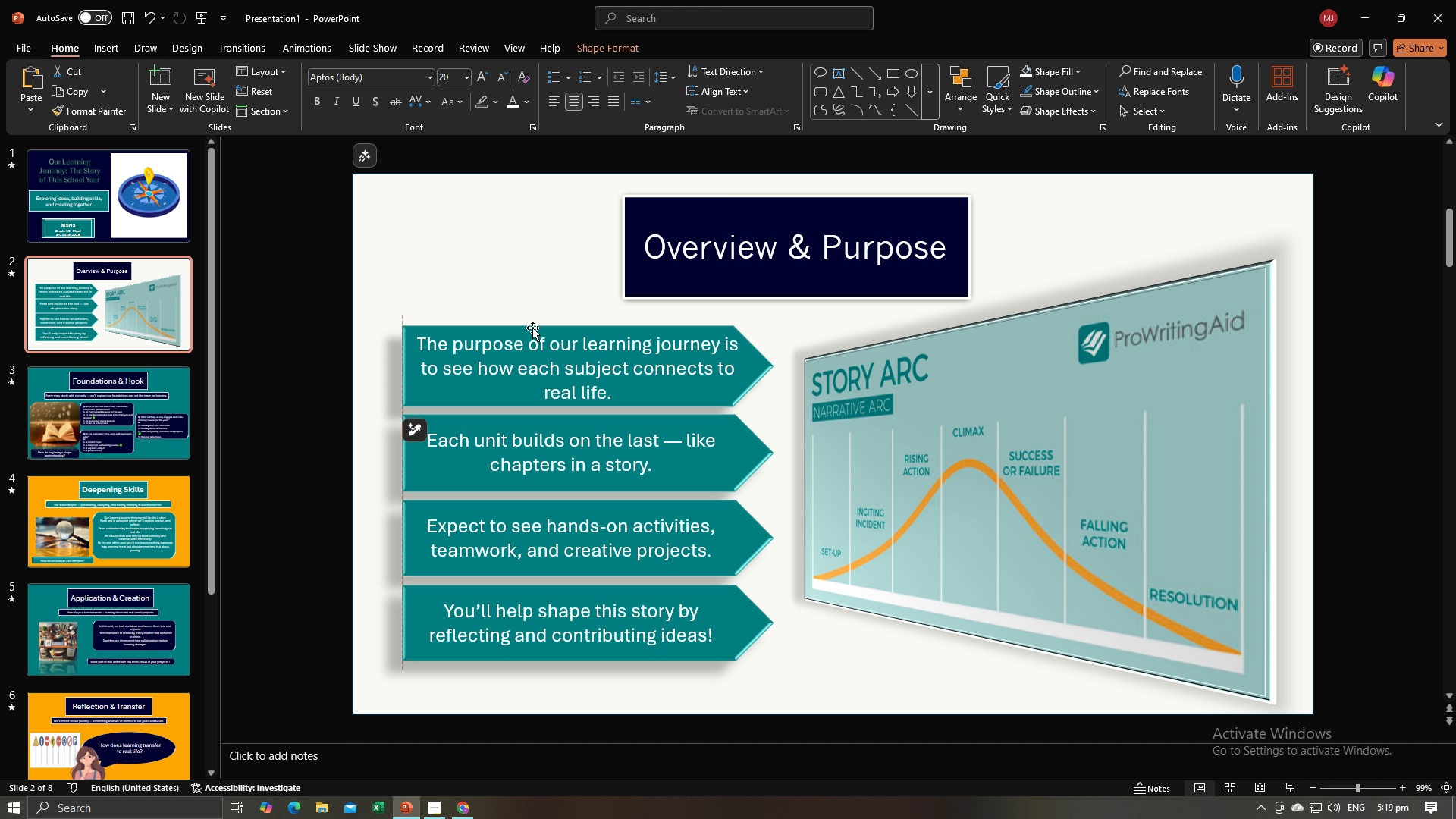 
left_click([362, 472])
 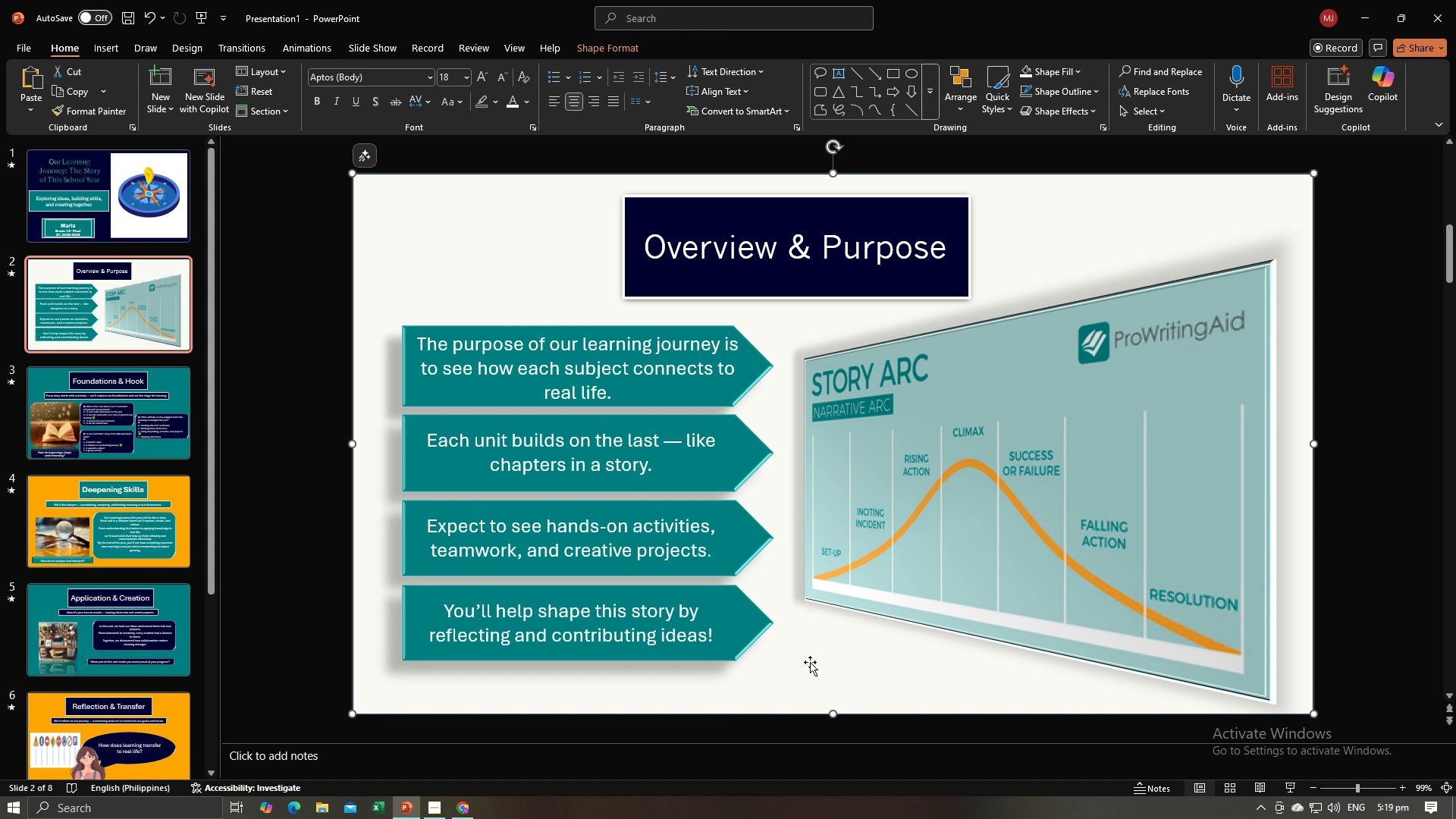 
left_click([824, 657])
 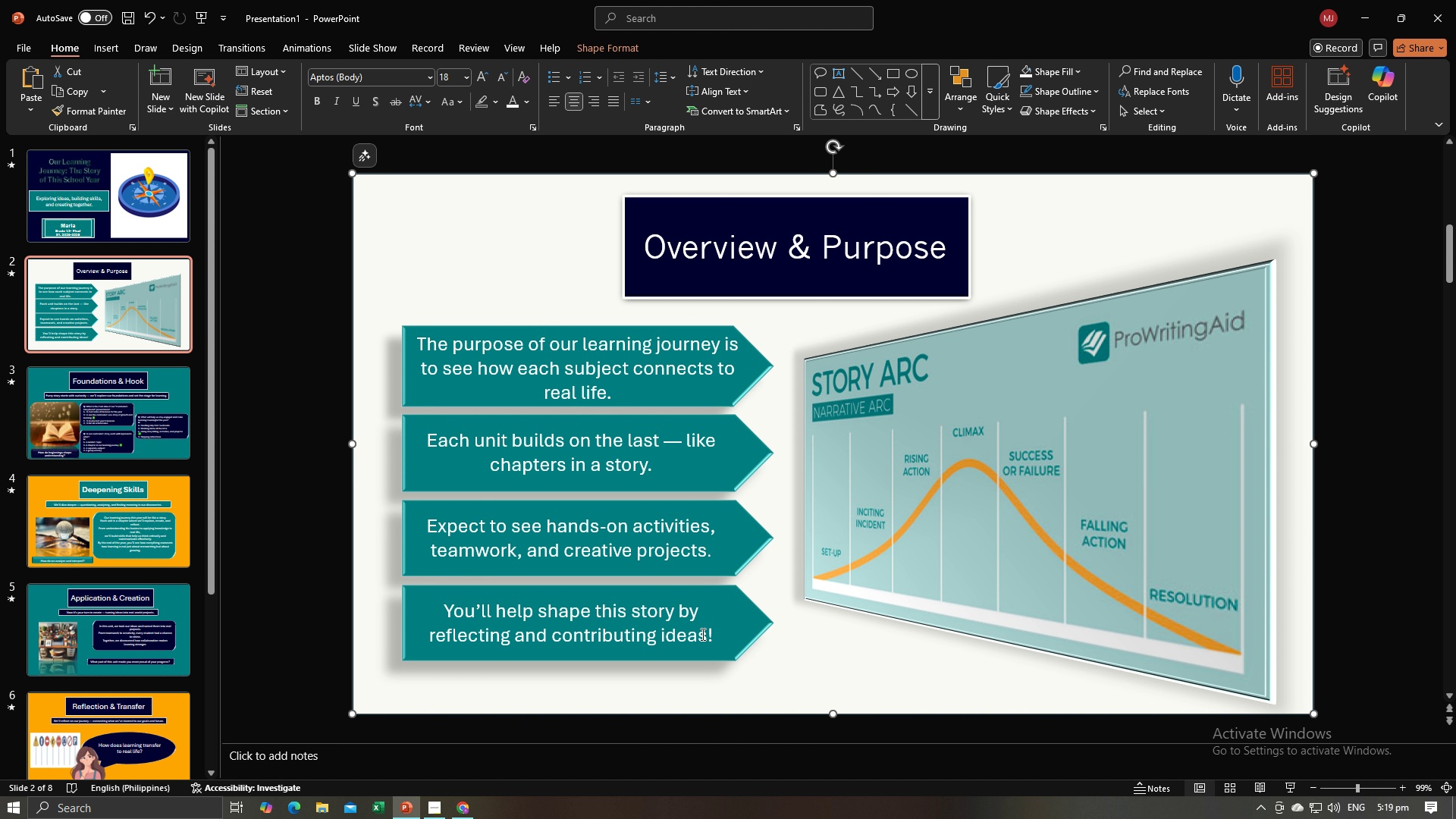 
left_click([707, 632])
 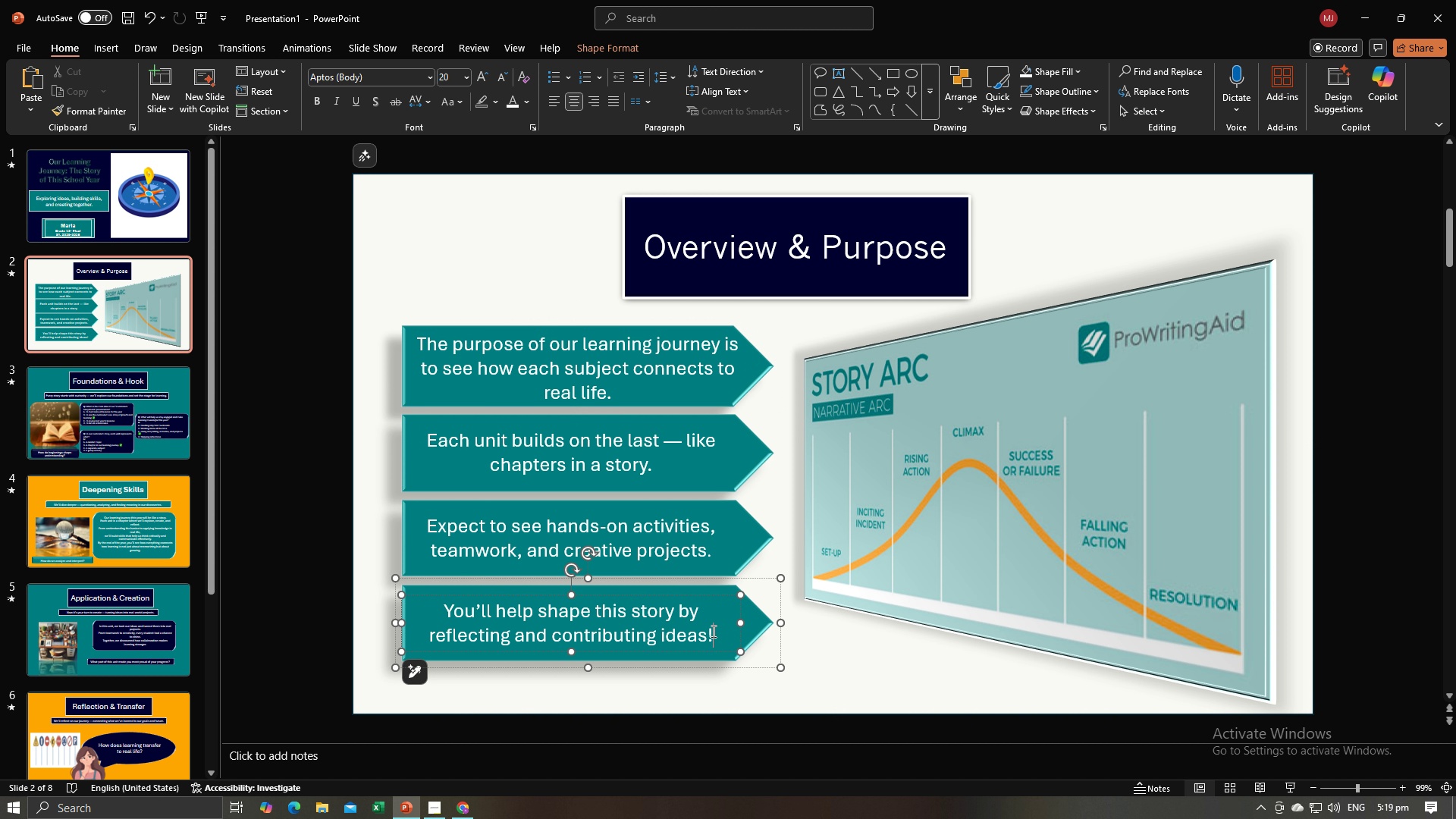 
left_click([712, 631])
 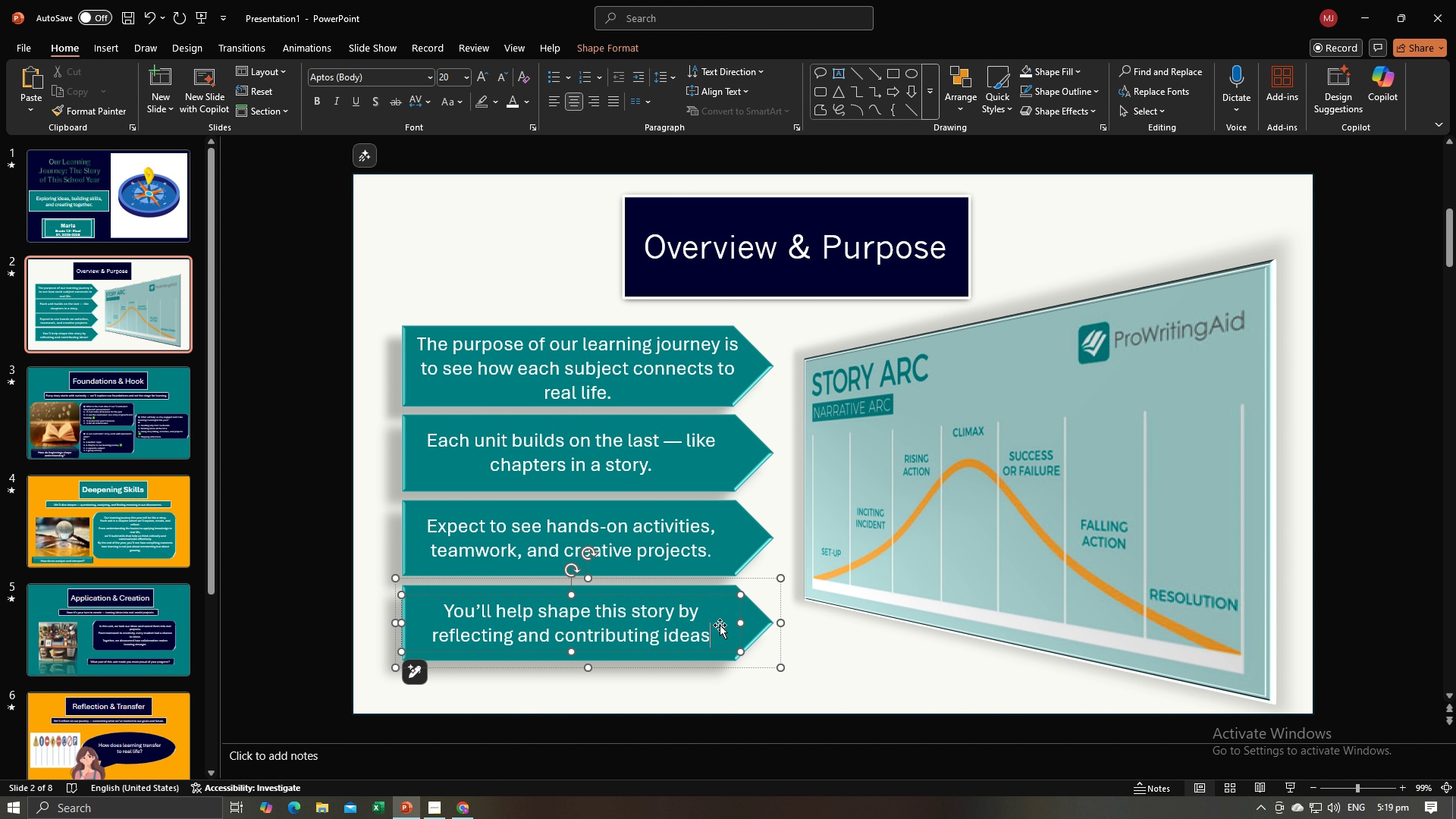 
key(Backspace)
 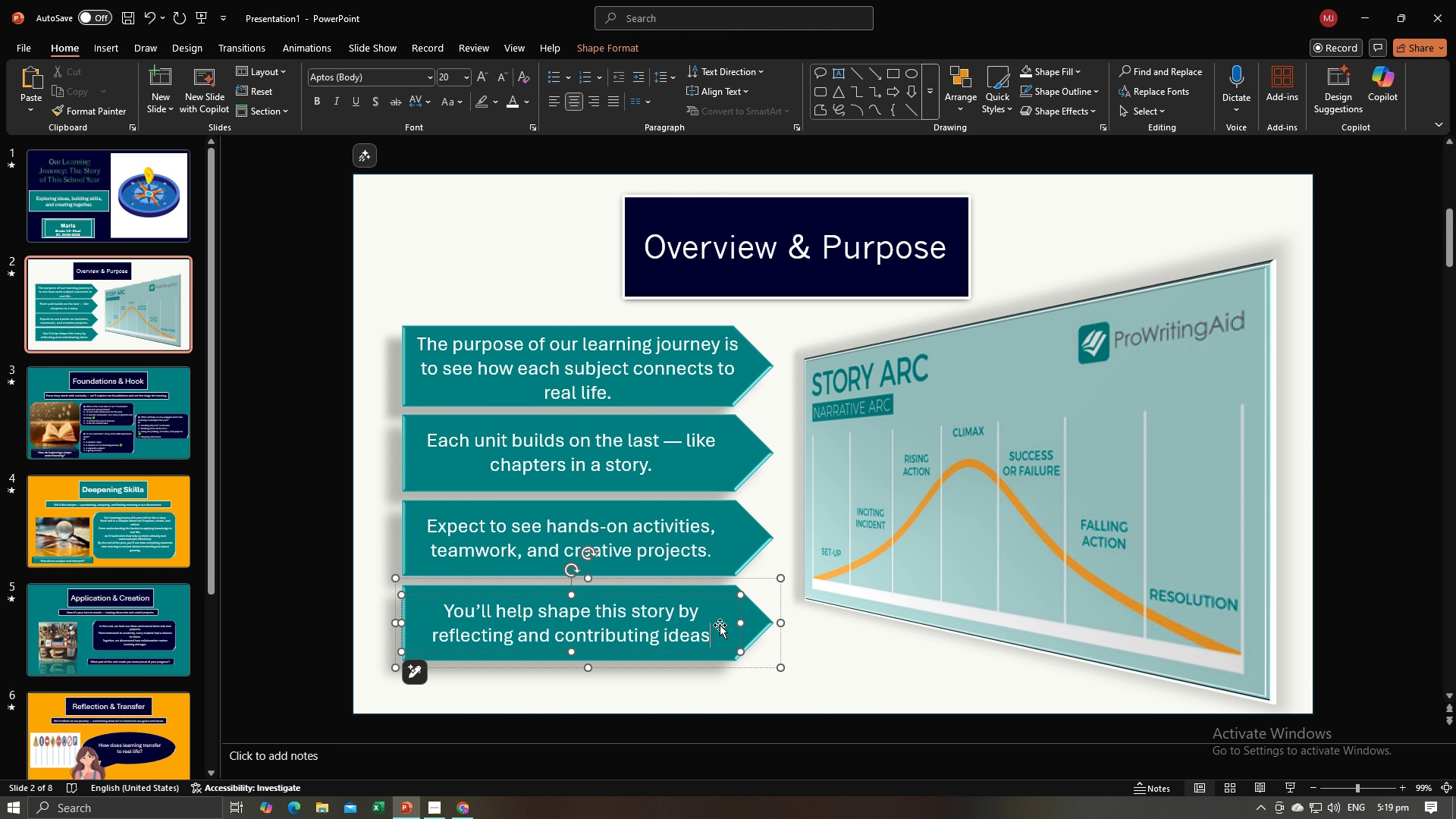 
key(Comma)
 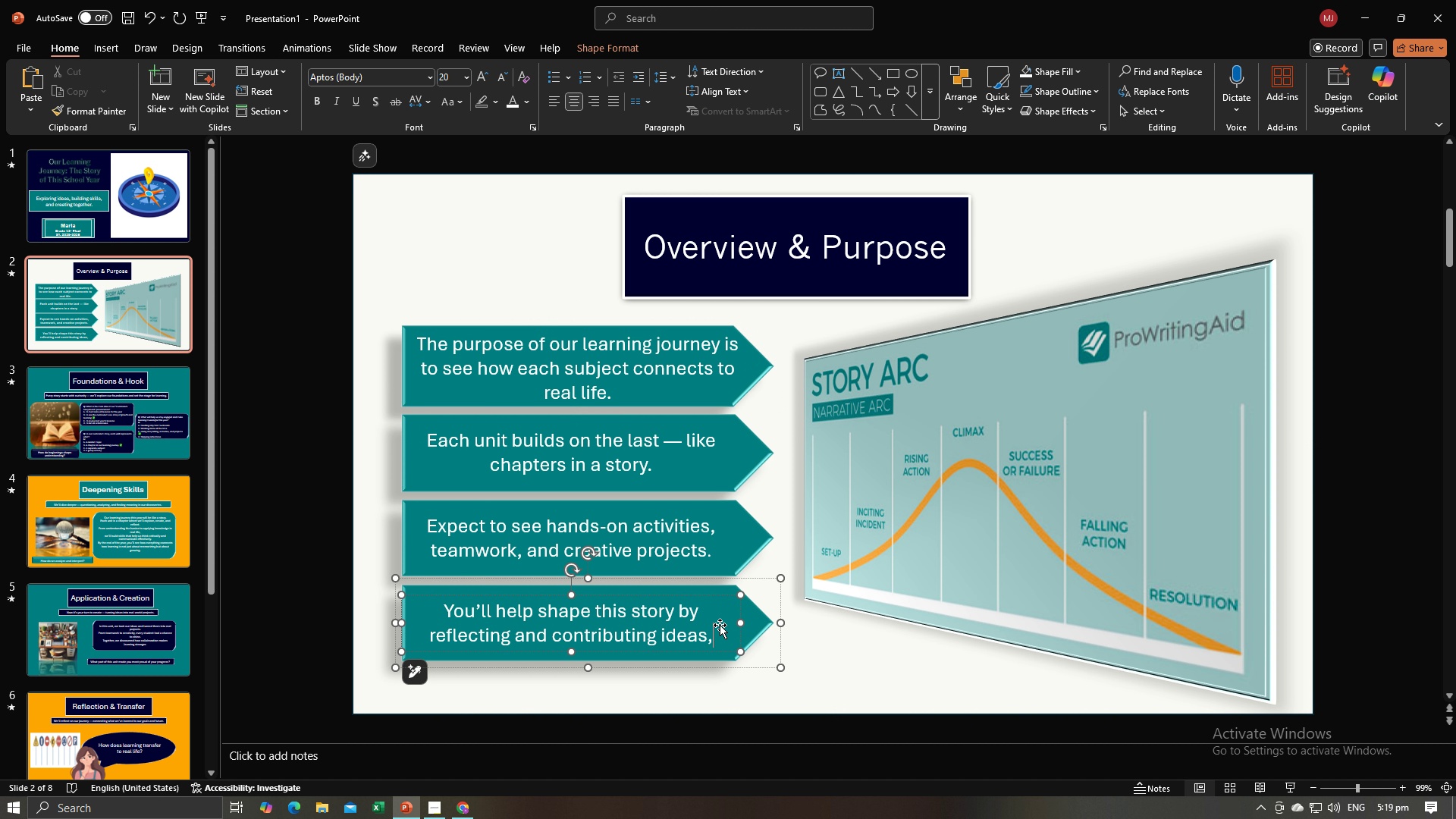 
key(Backspace)
 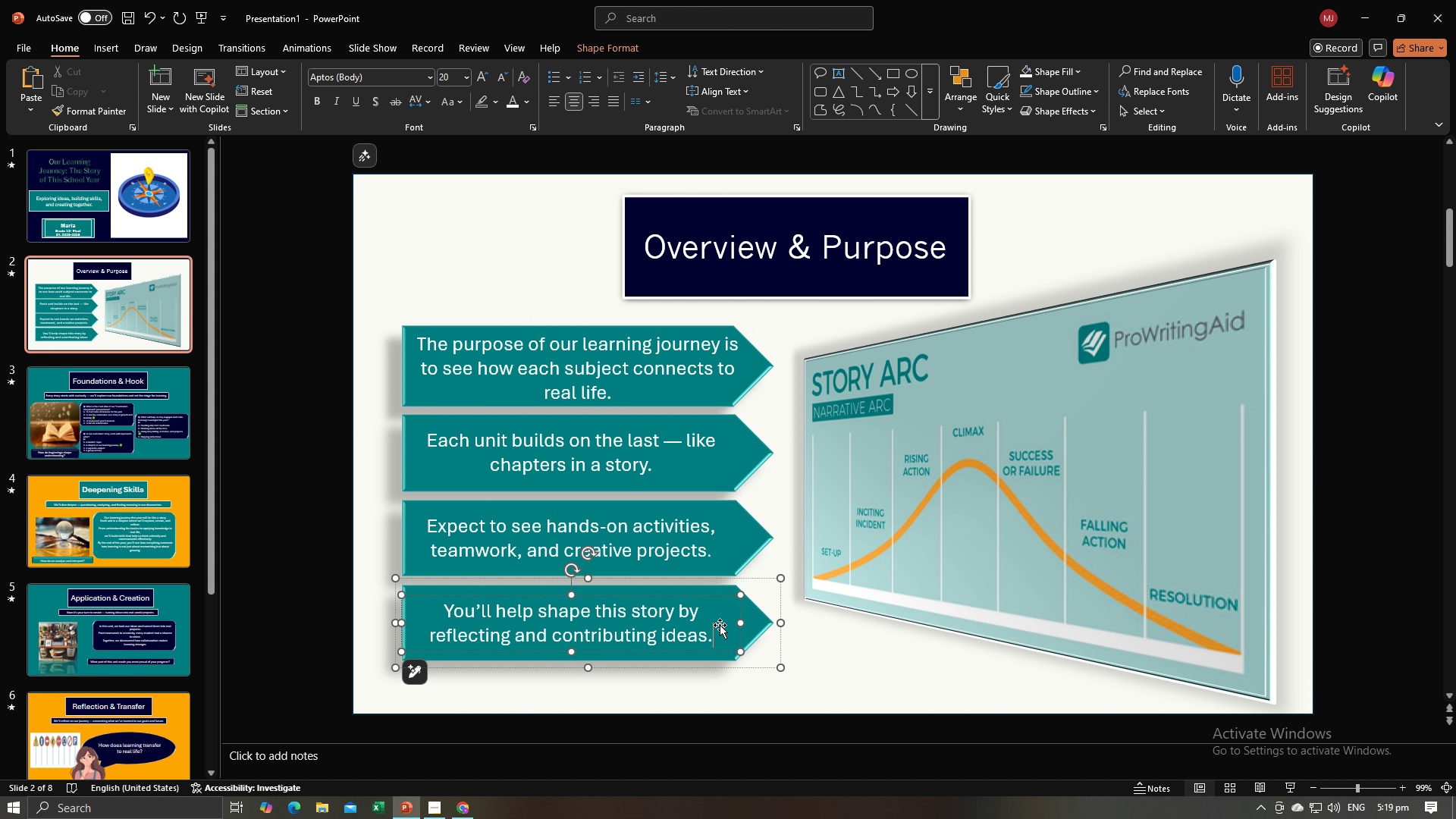 
key(Period)
 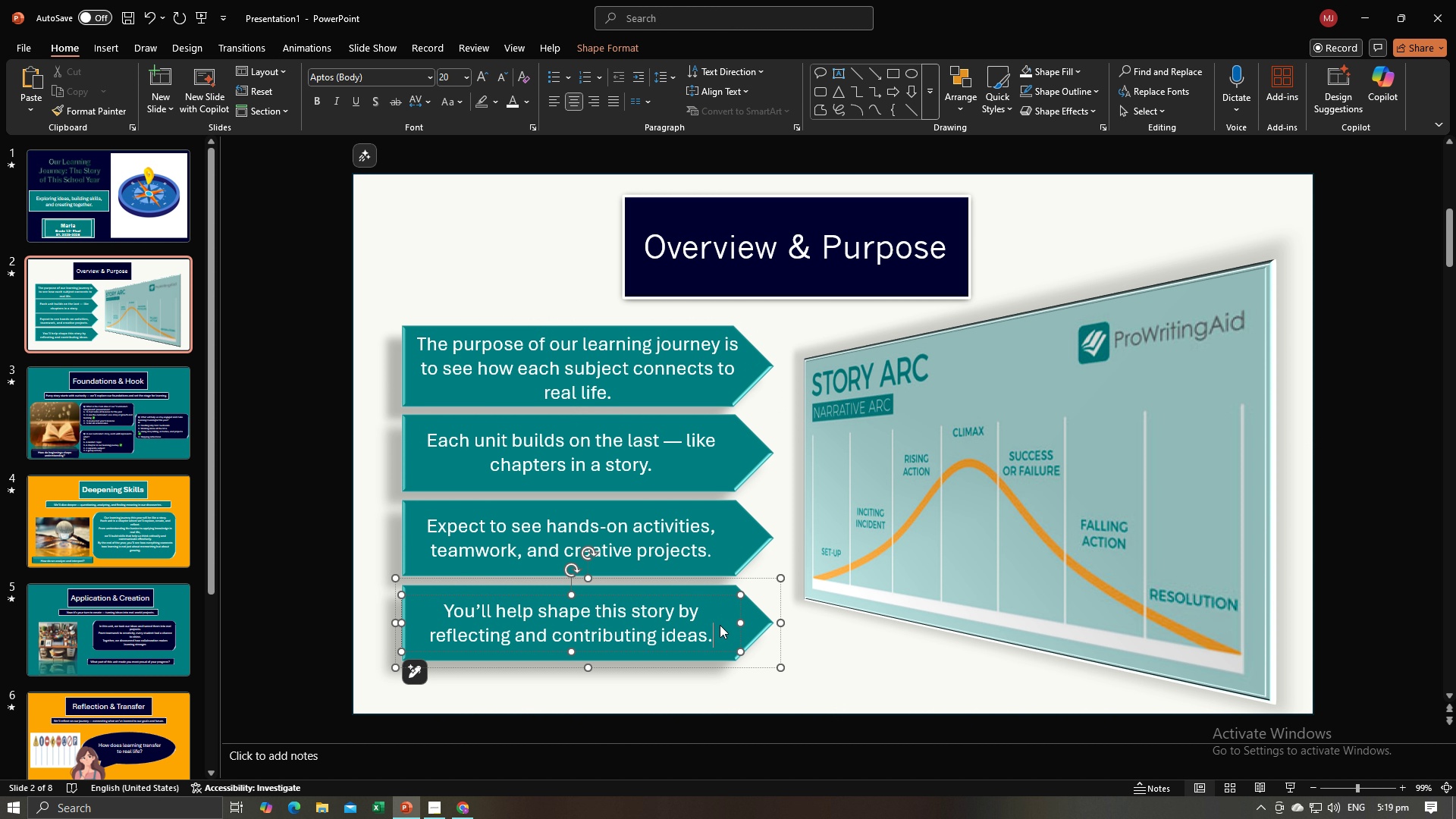 
key(Alt+AltLeft)
 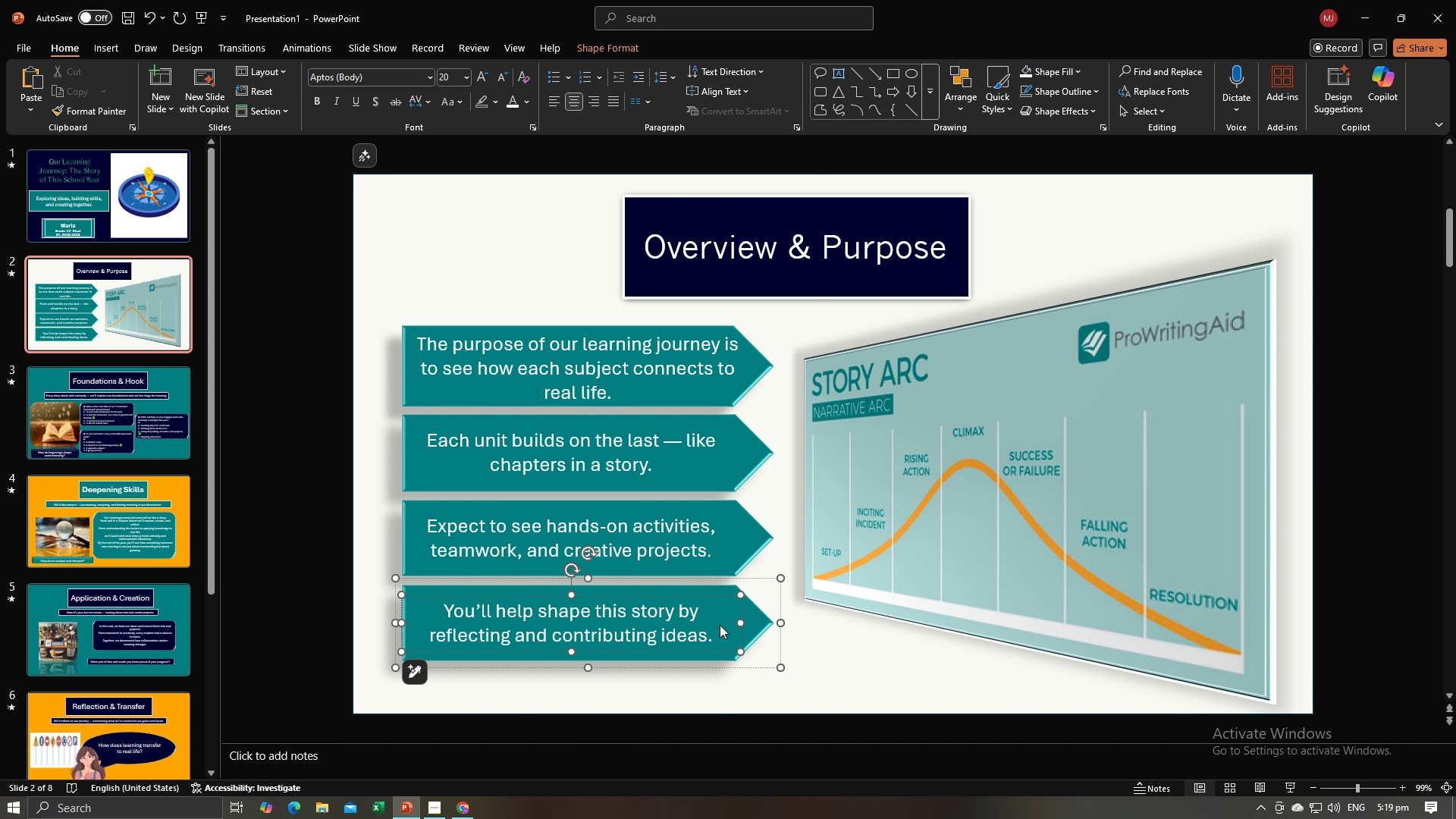 
key(Alt+Tab)